 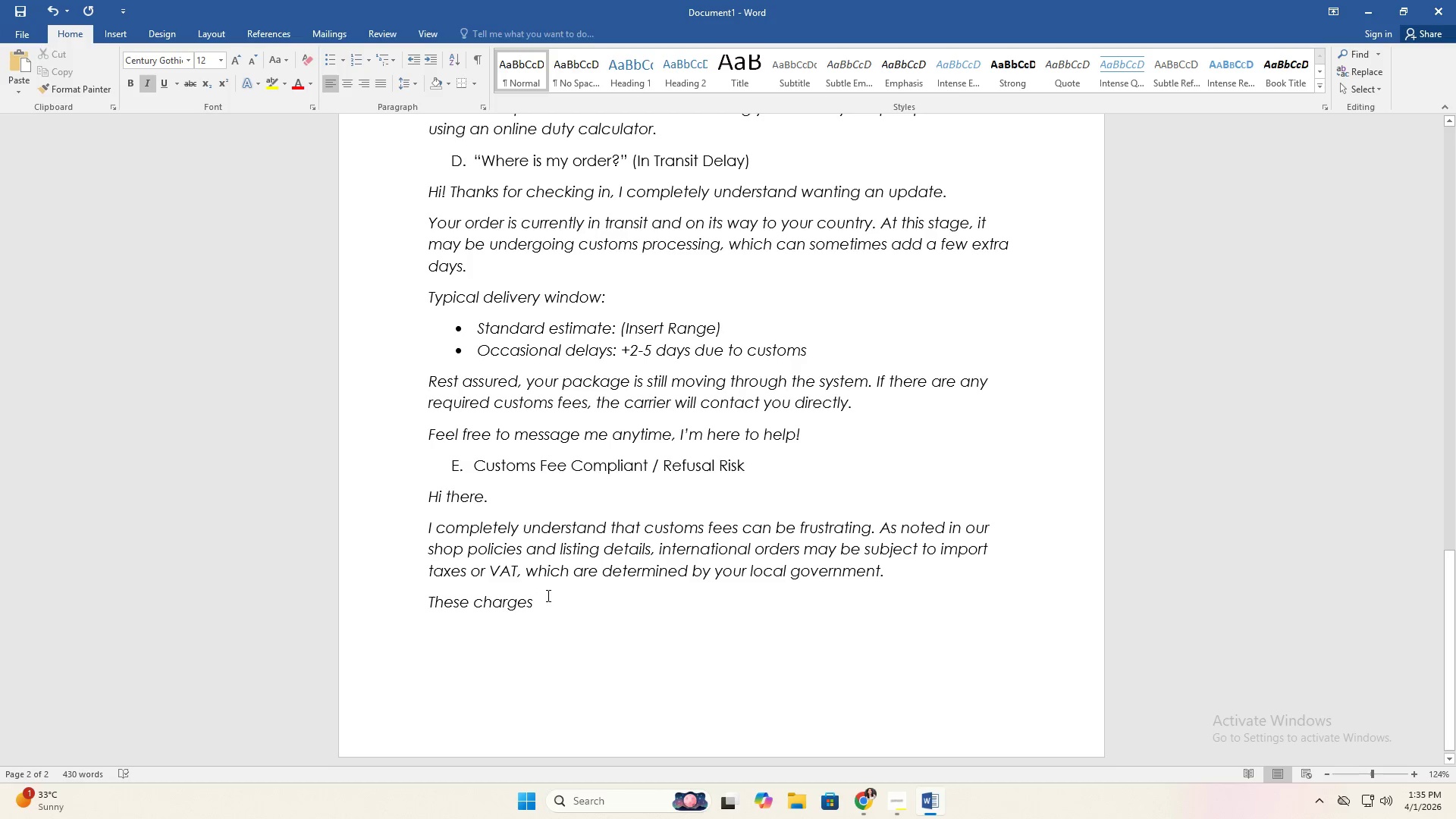 
type( are not included in the item or shipping price and must be paid to complete delivery )
key(Backspace)
type(.)
 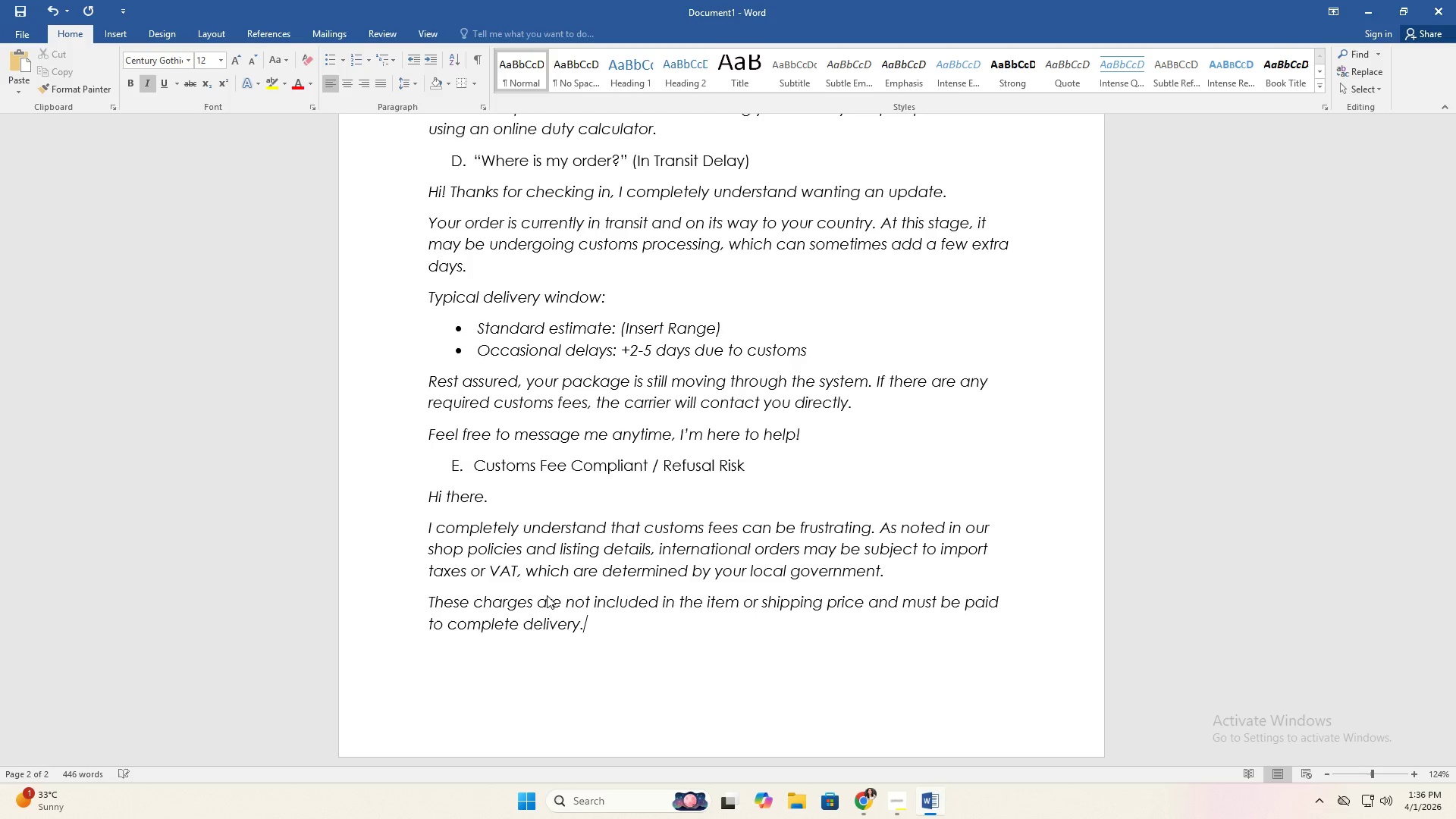 
key(Enter)
 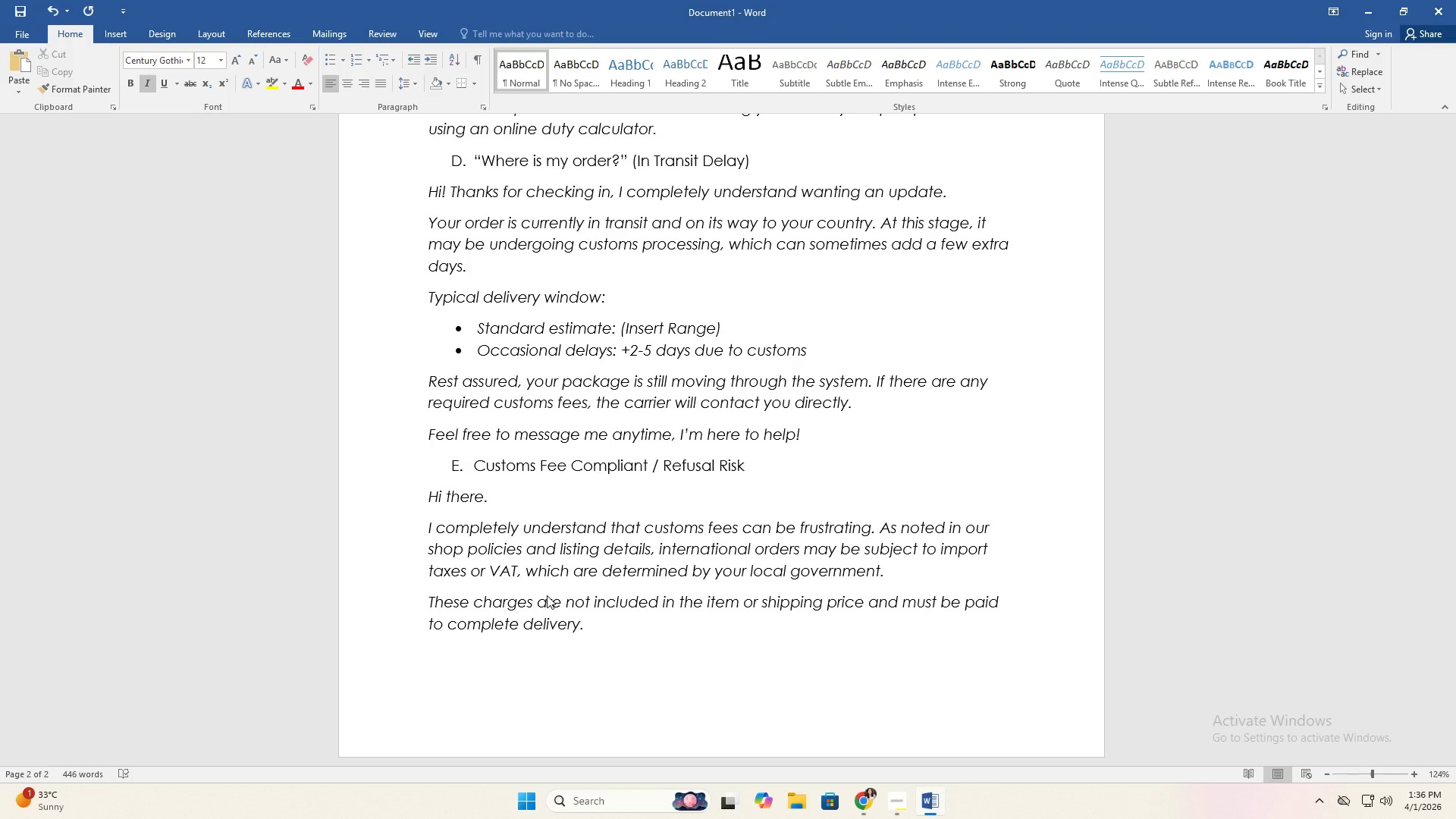 
type(If a packege is refused due to unpadi customs fees )
key(Backspace)
type(, it is typically returned to us. In such cases. )
key(Backspace)
key(Backspace)
type(, we can issue a refund minus shipping costs once )
 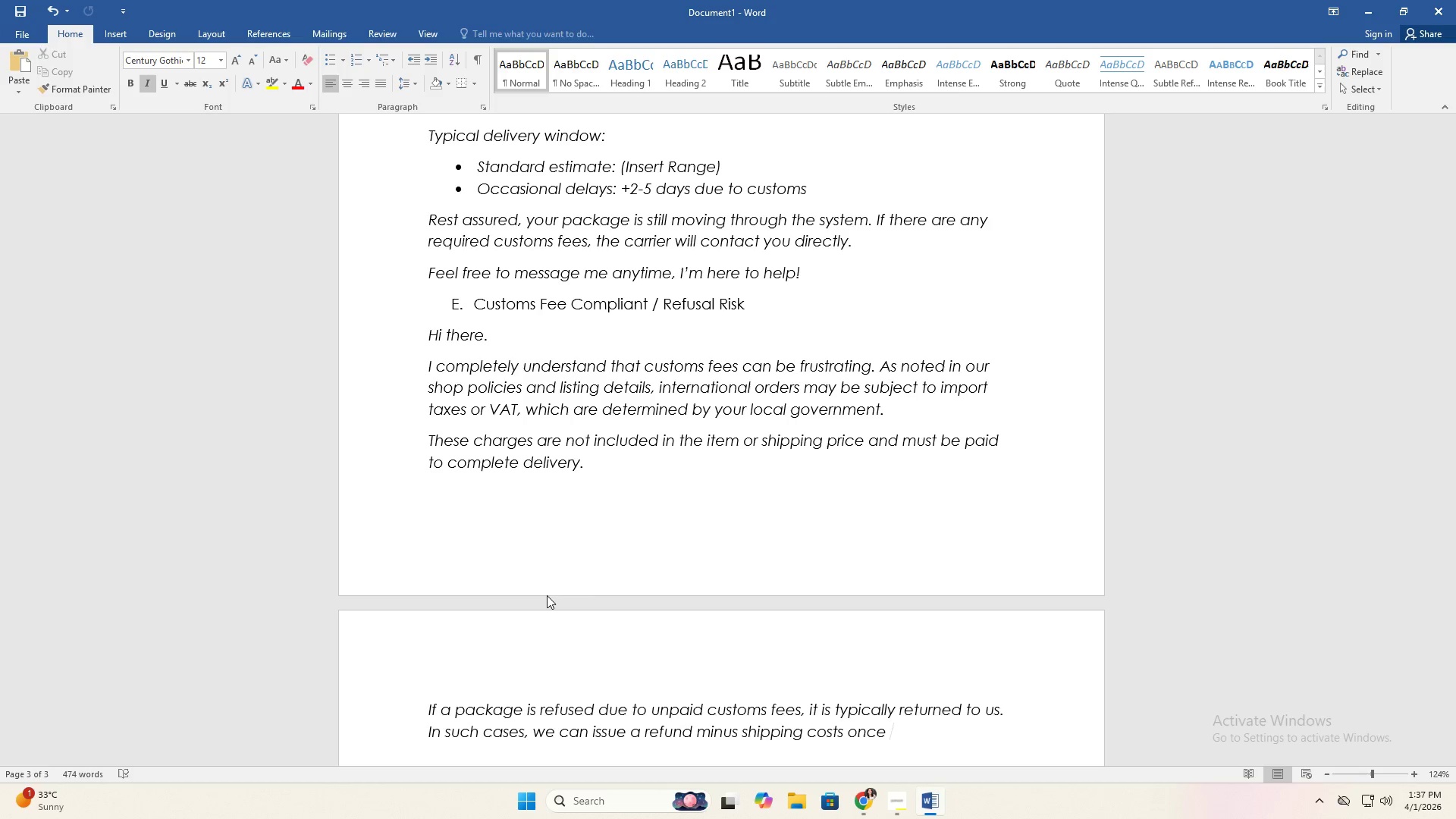 
type(the item is safelyt )
key(Backspace)
key(Backspace)
key(Backspace)
key(Backspace)
type(ly returned.)
 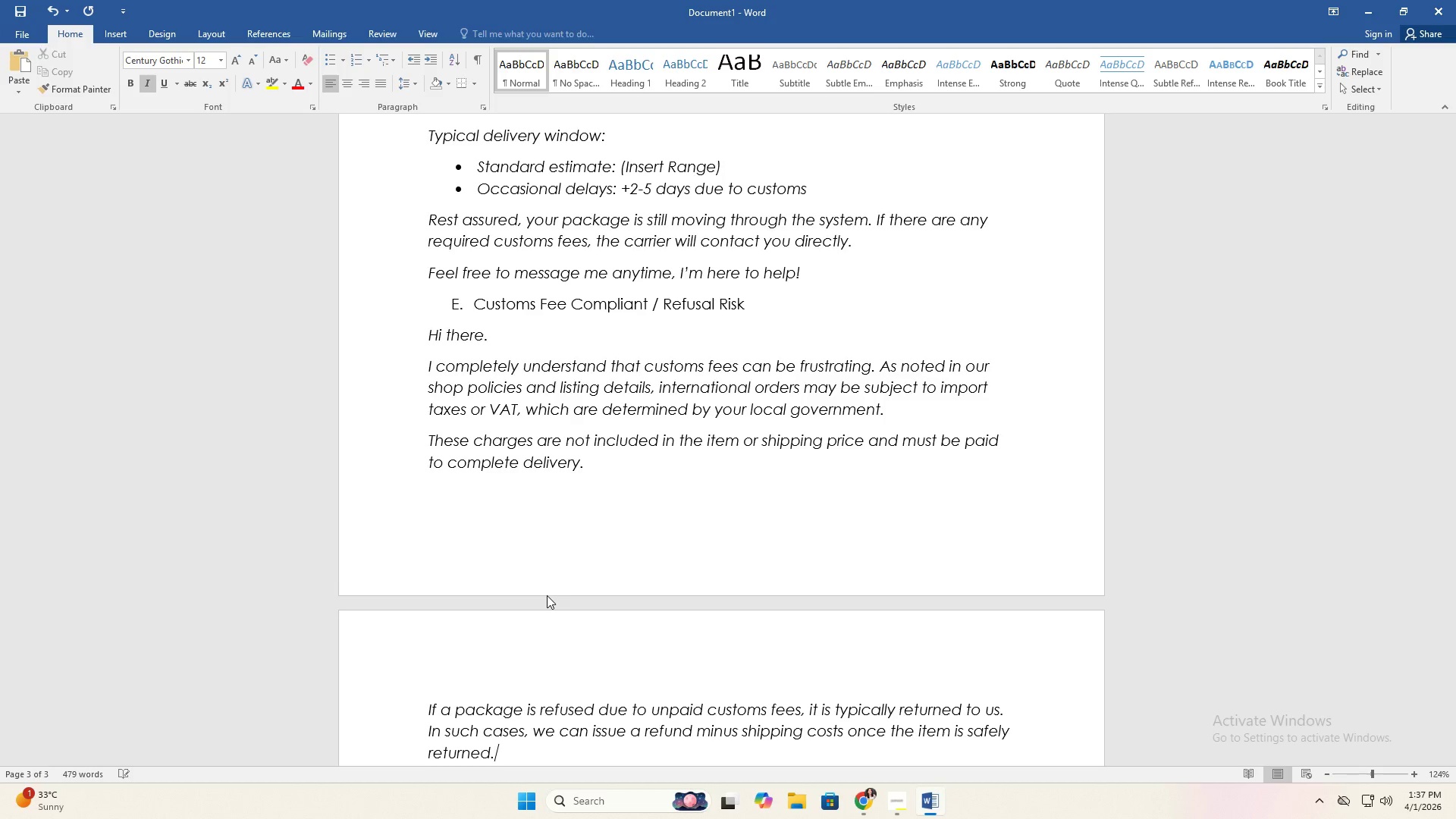 
key(Enter)
 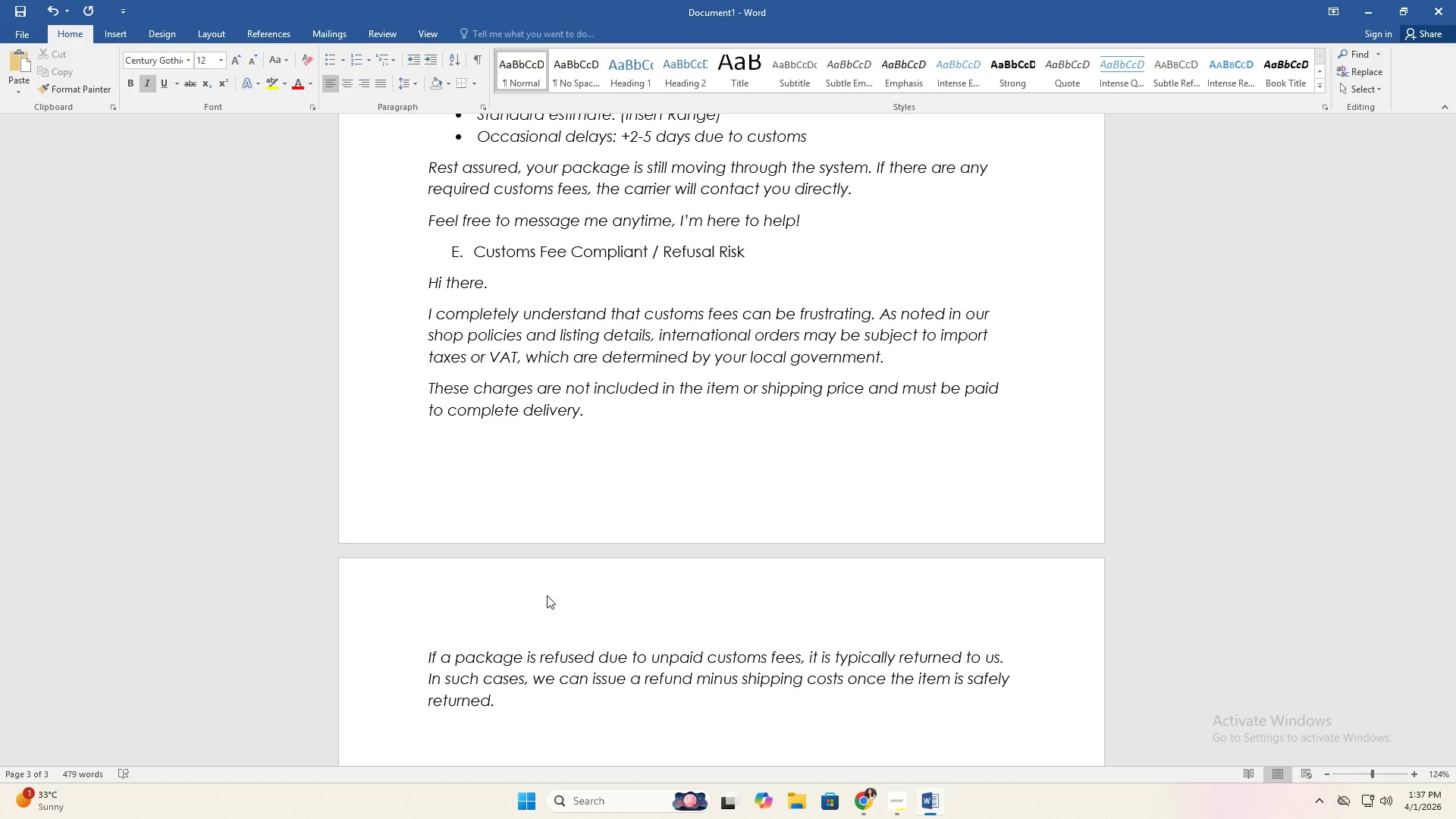 
wait(18.81)
 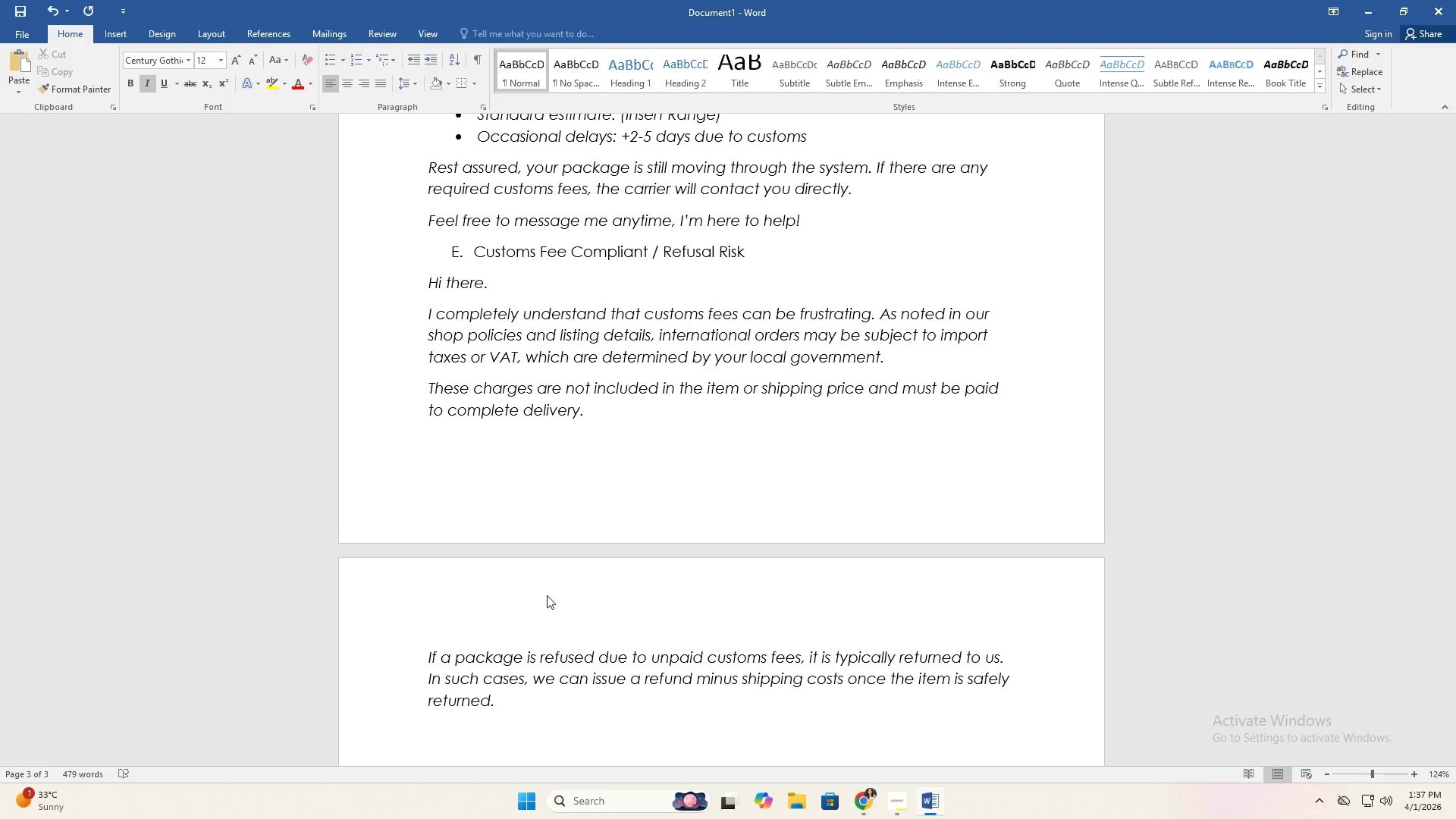 
type(Please let me know how you'd like to proceed )
key(Backspace)
type(, I'm happy to assu)
key(Backspace)
type(ist!)
 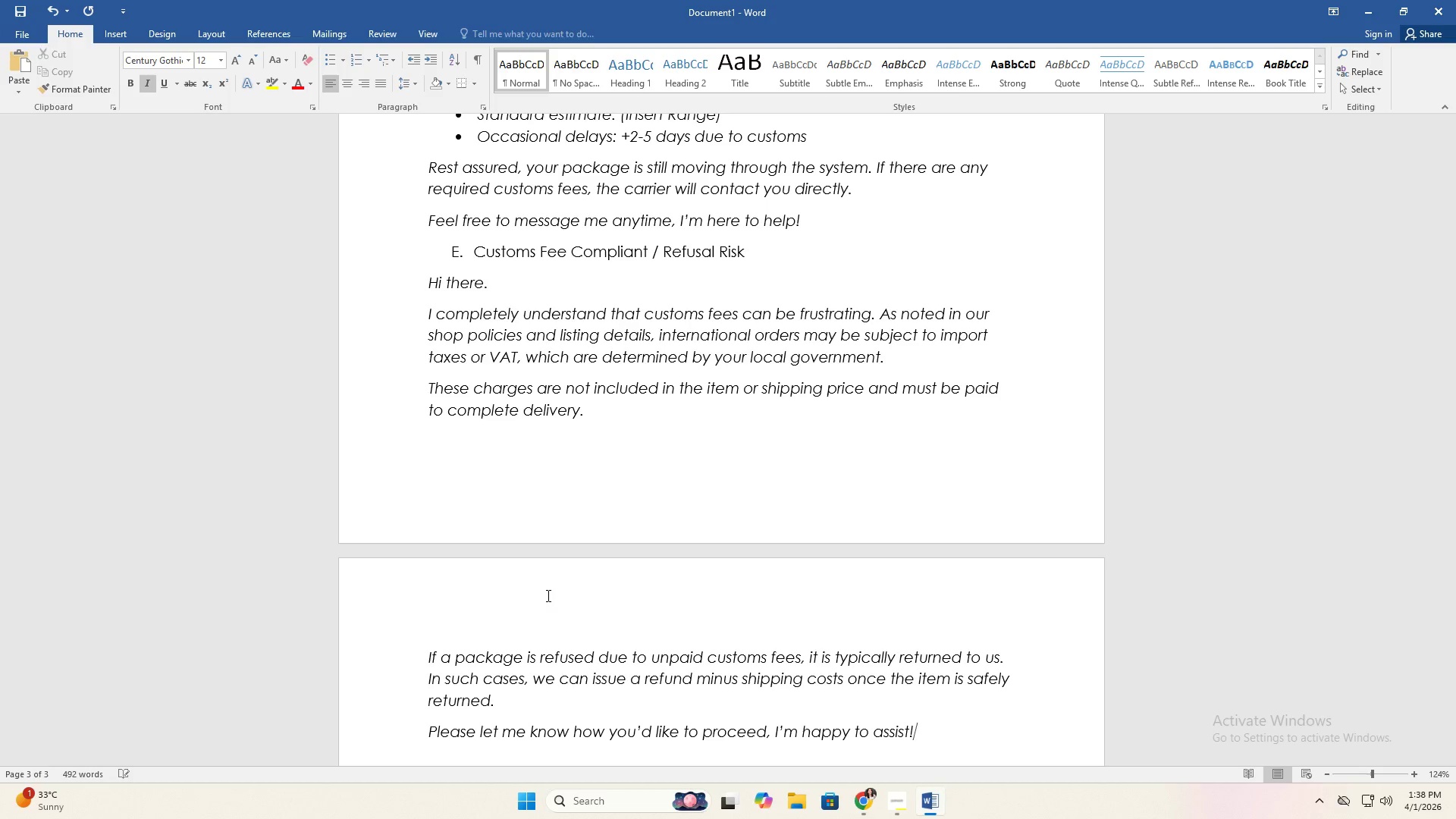 
scroll: coordinate [551, 525], scroll_direction: down, amount: 3.0
 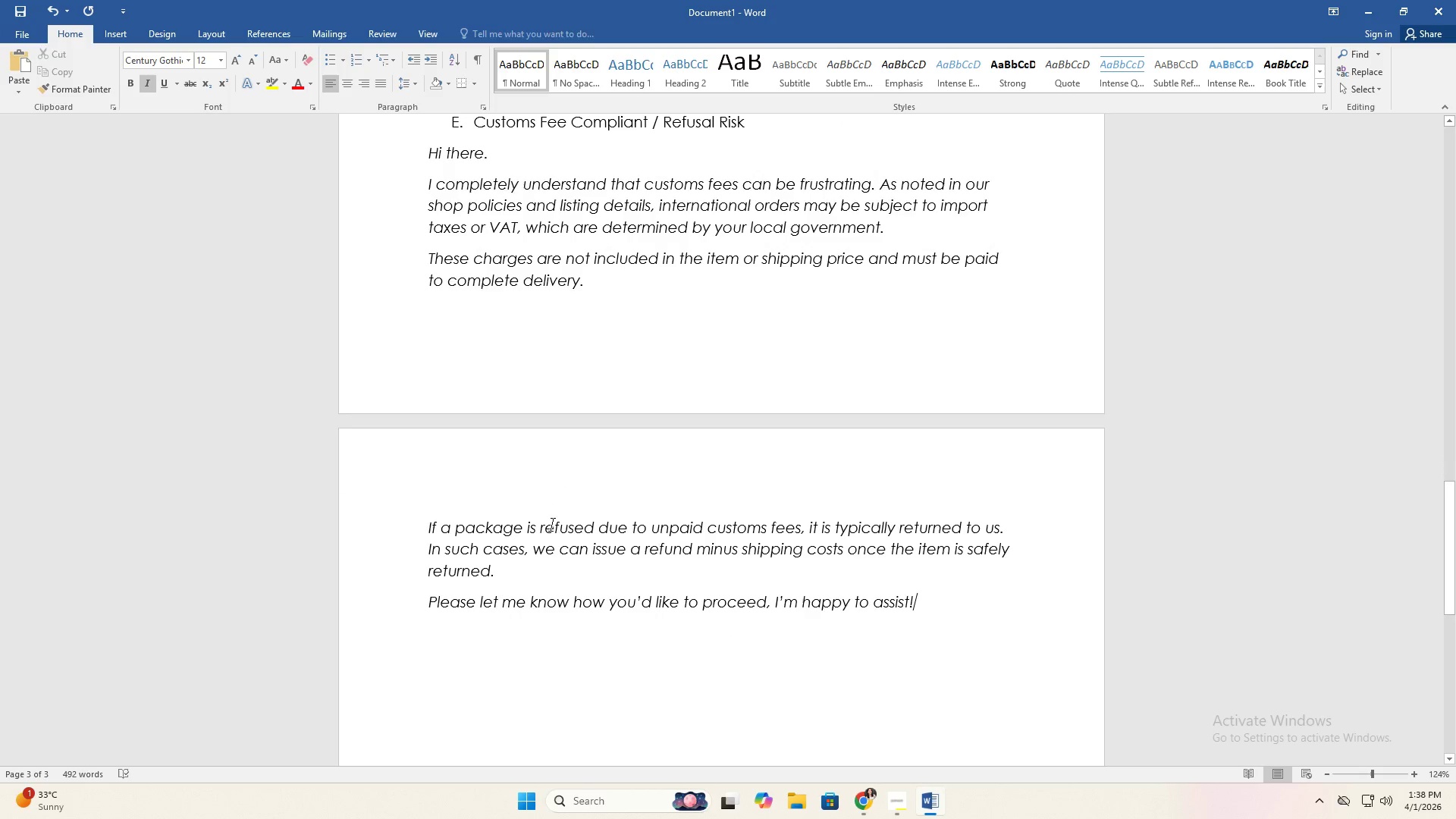 
scroll: coordinate [565, 528], scroll_direction: up, amount: 9.0
 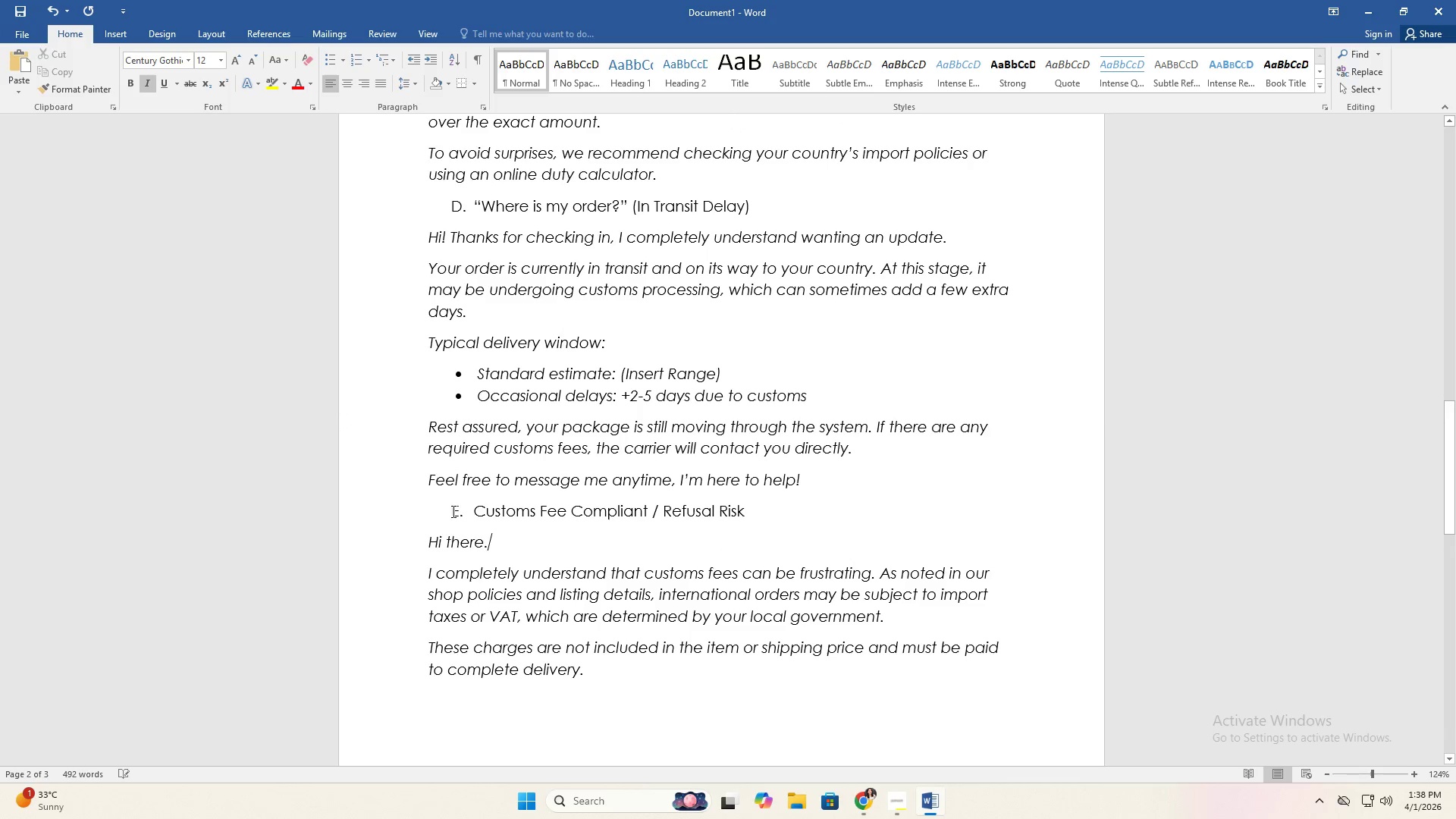 
key(Backspace)
 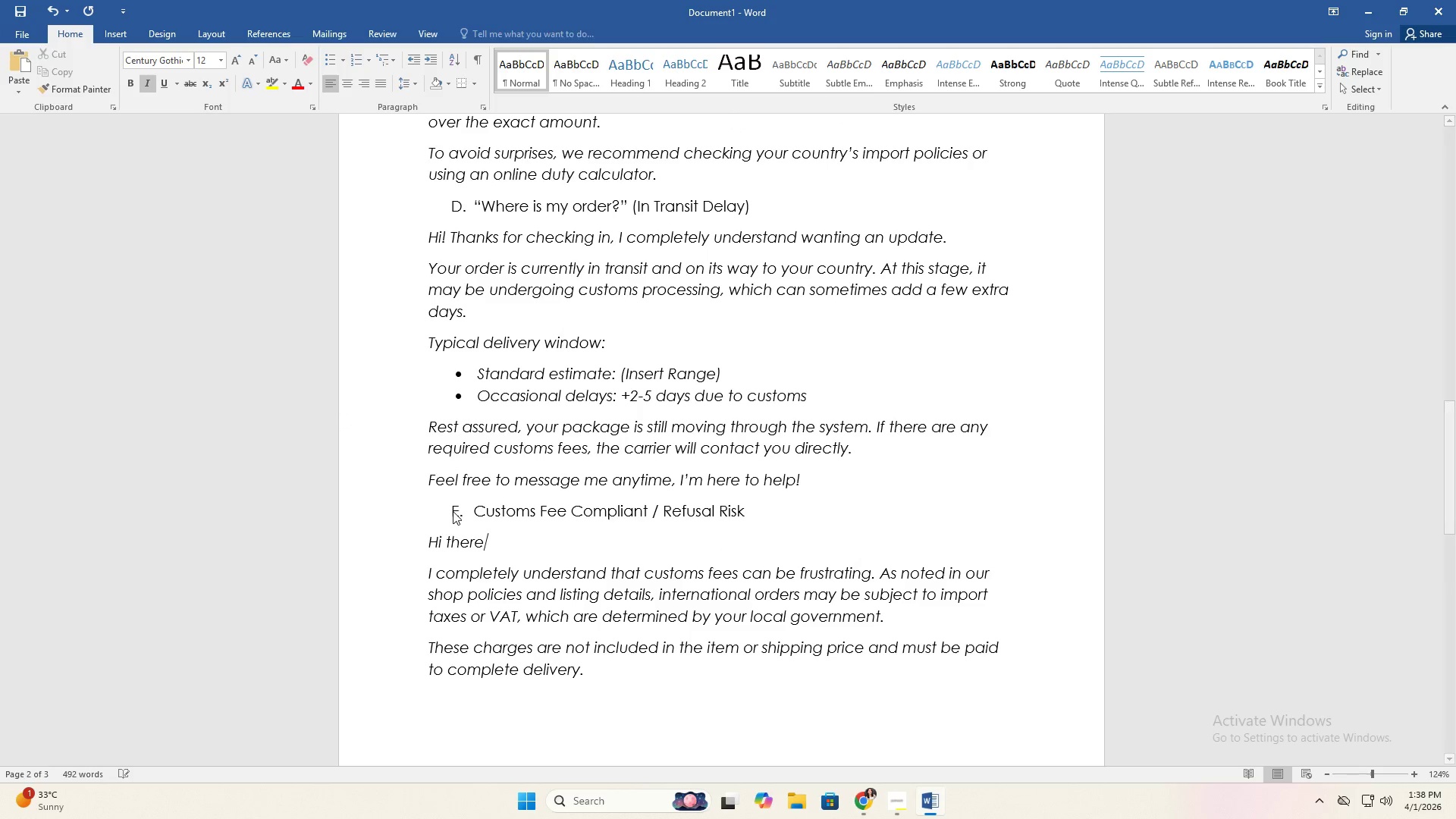 
key(Comma)
 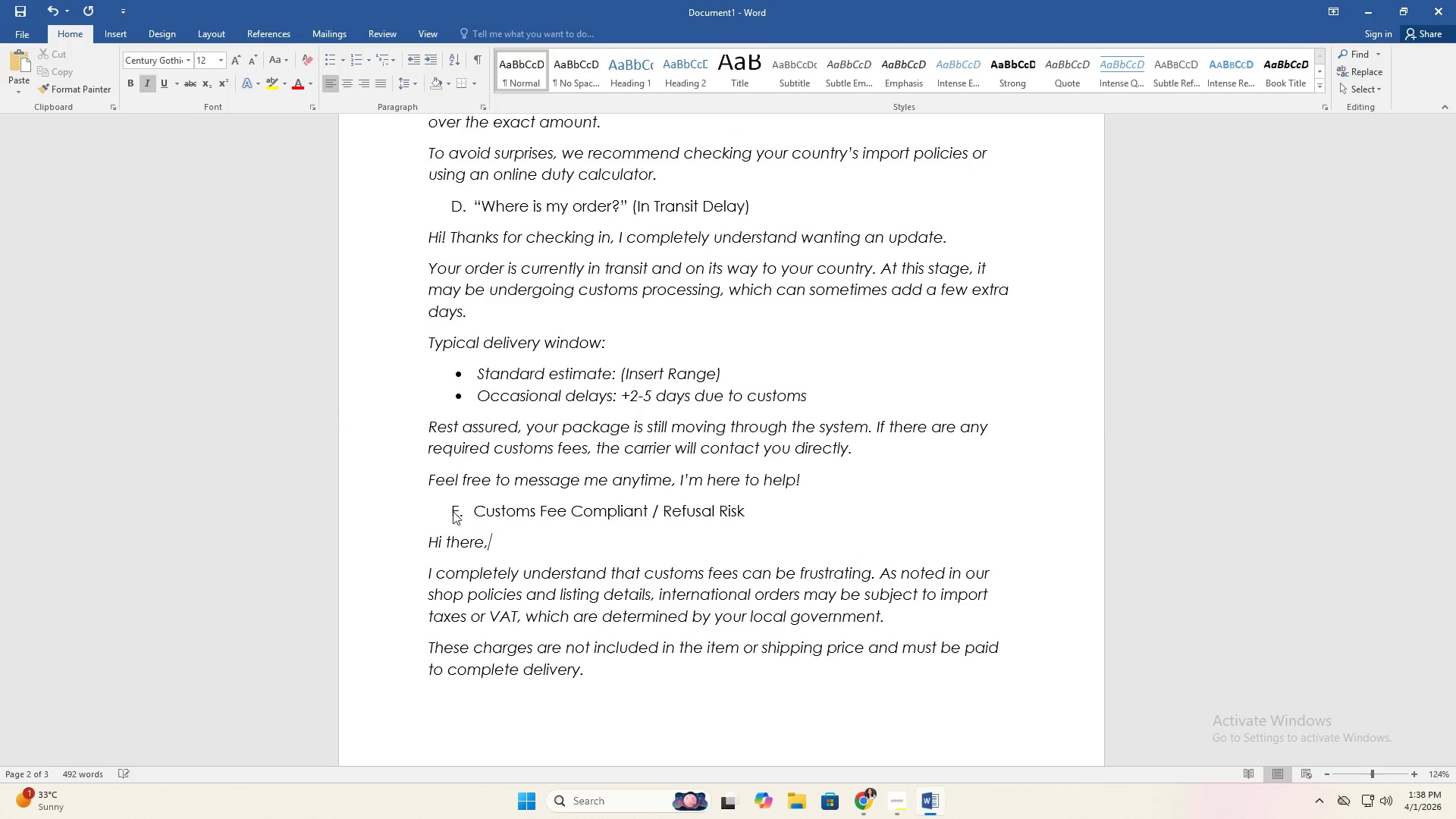 
scroll: coordinate [491, 463], scroll_direction: up, amount: 20.0
 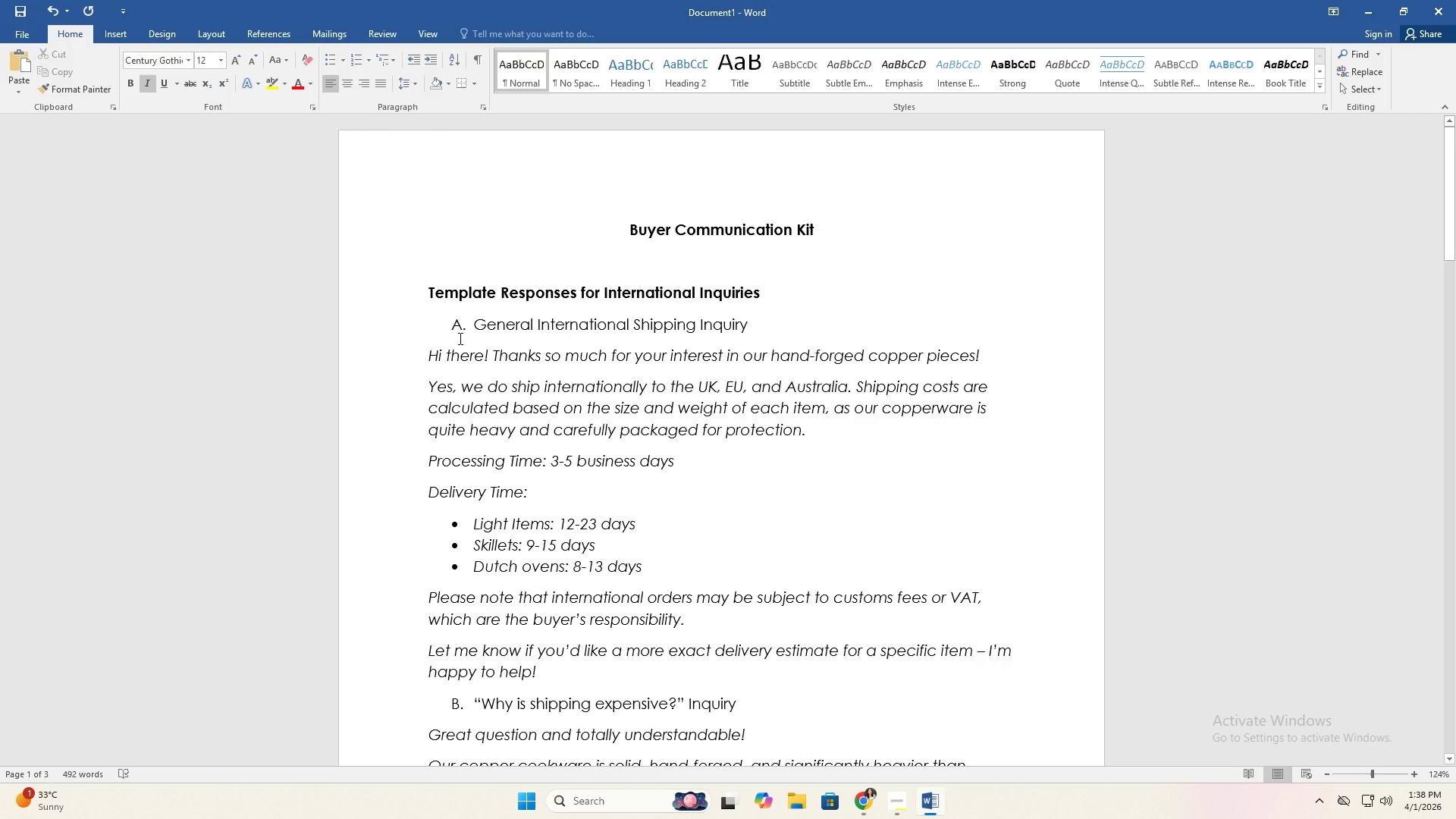 
double_click([458, 340])
 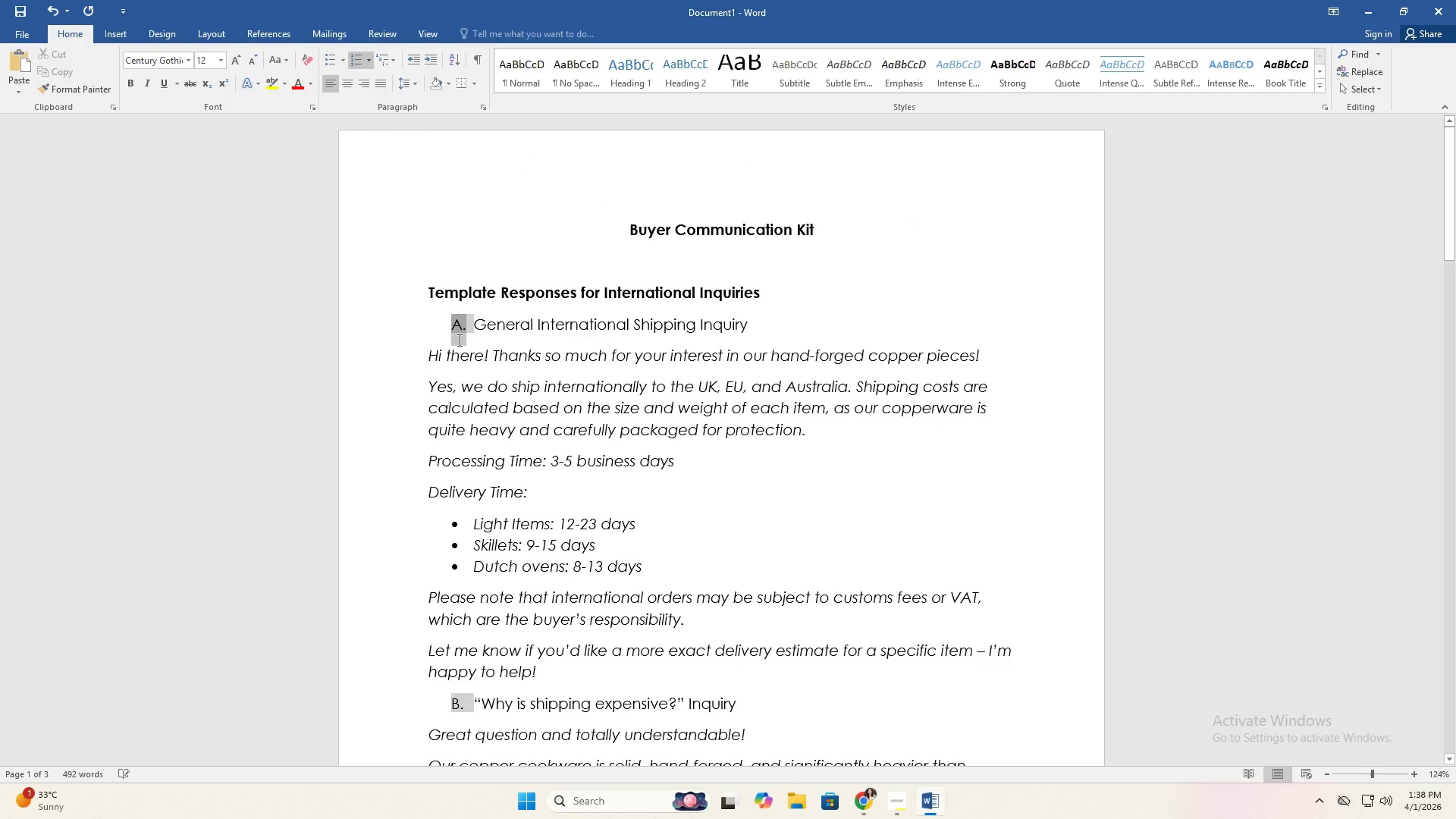 
triple_click([458, 340])
 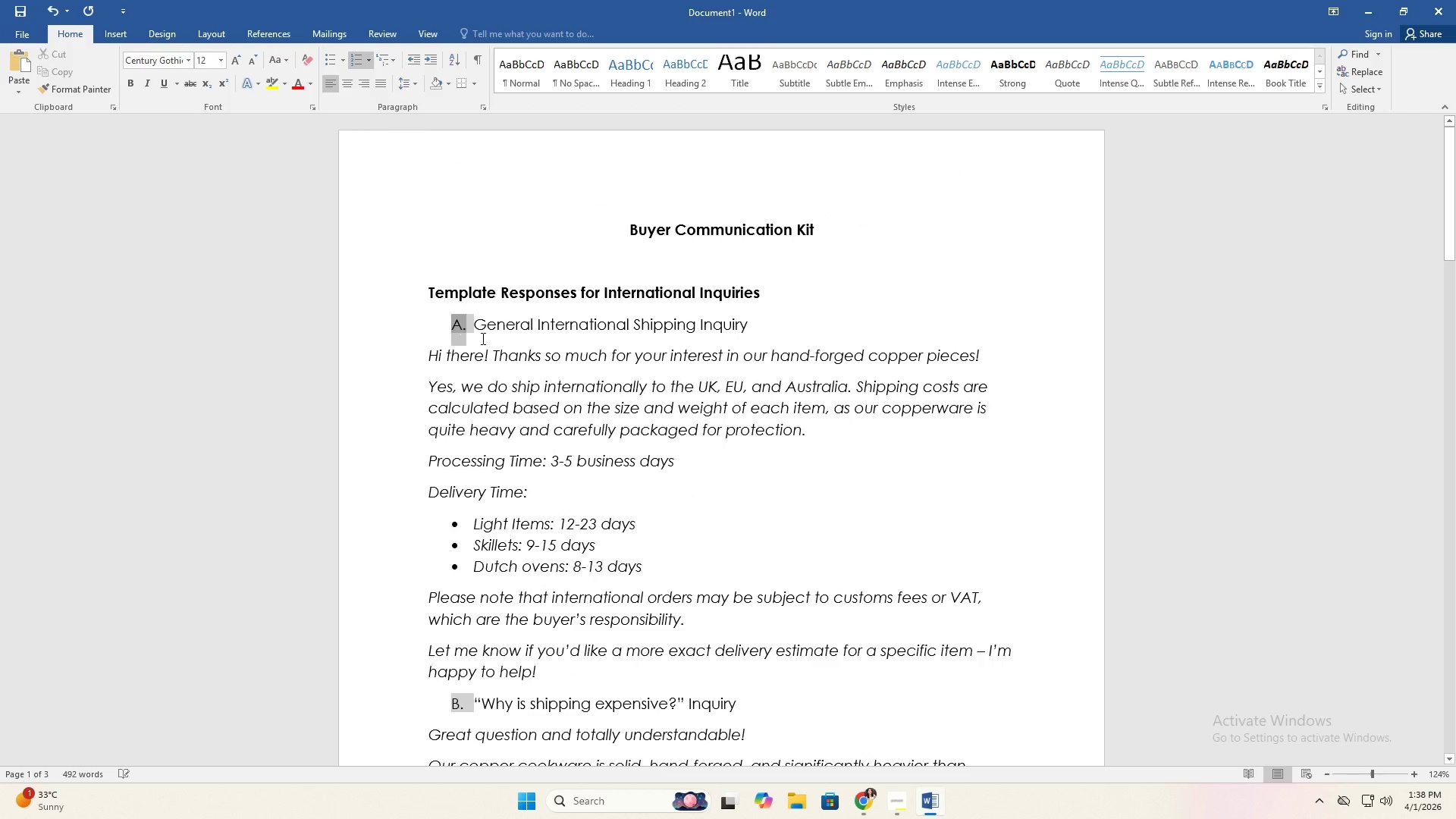 
triple_click([483, 337])
 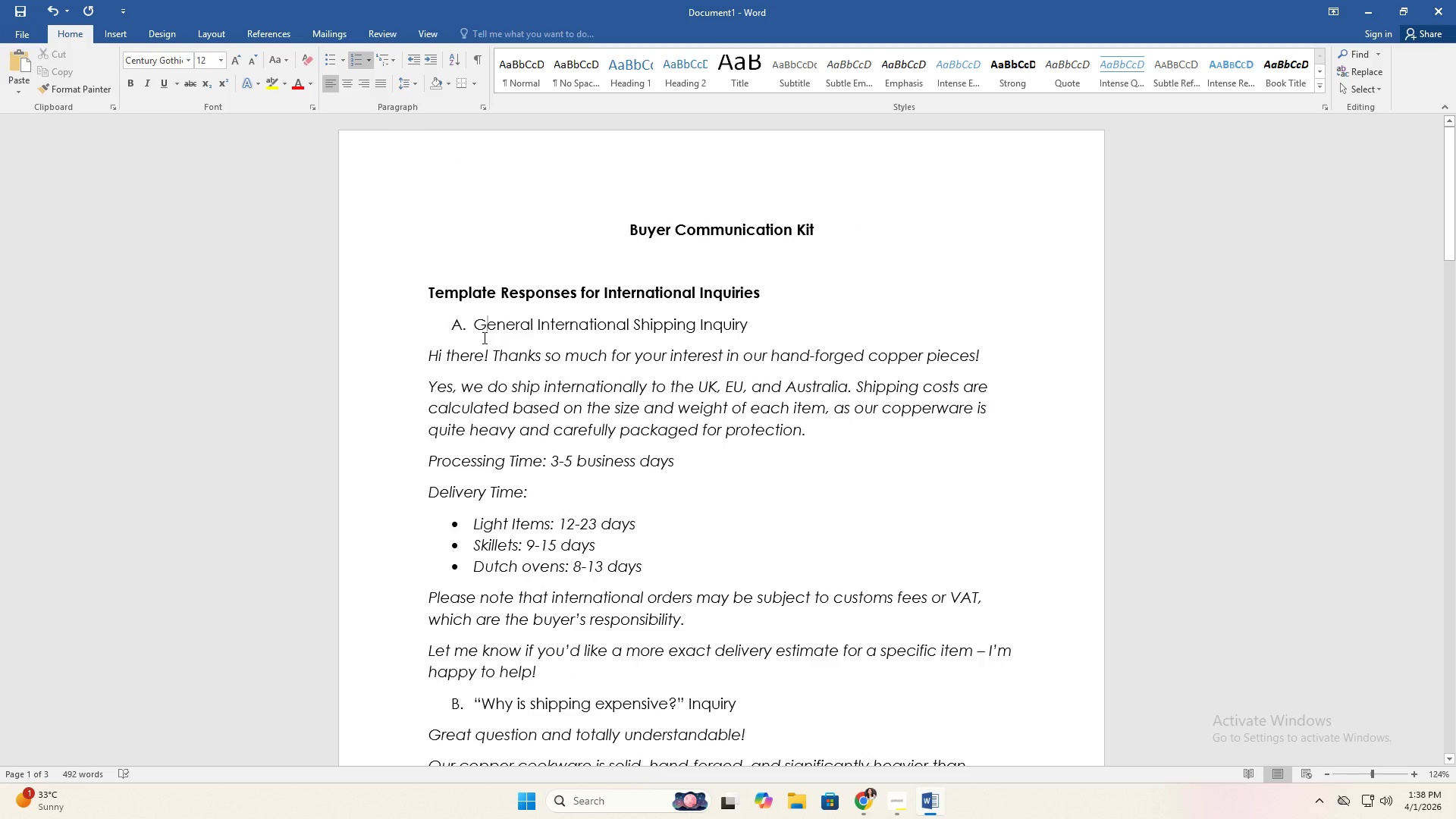 
triple_click([483, 337])
 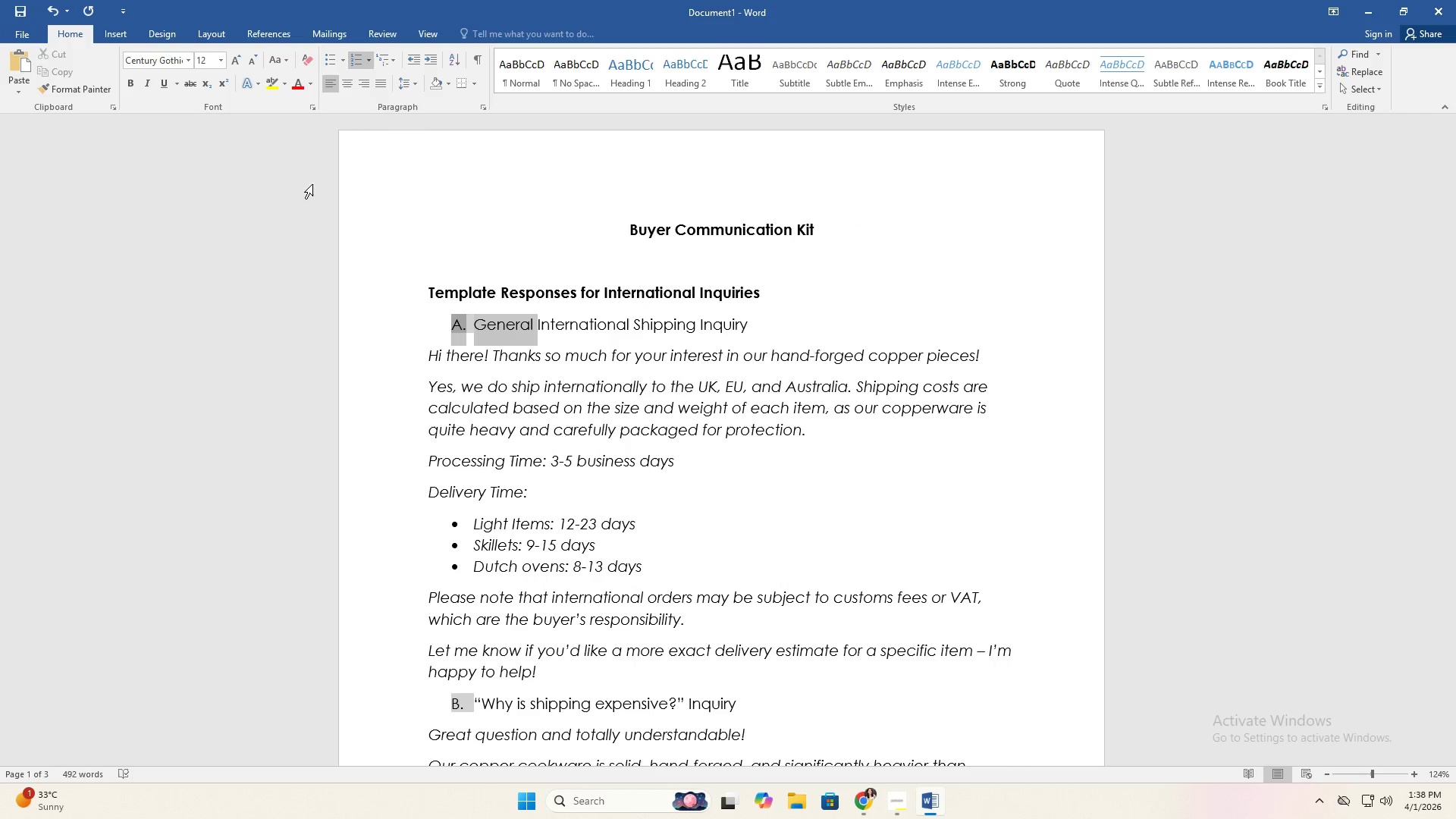 
double_click([455, 325])
 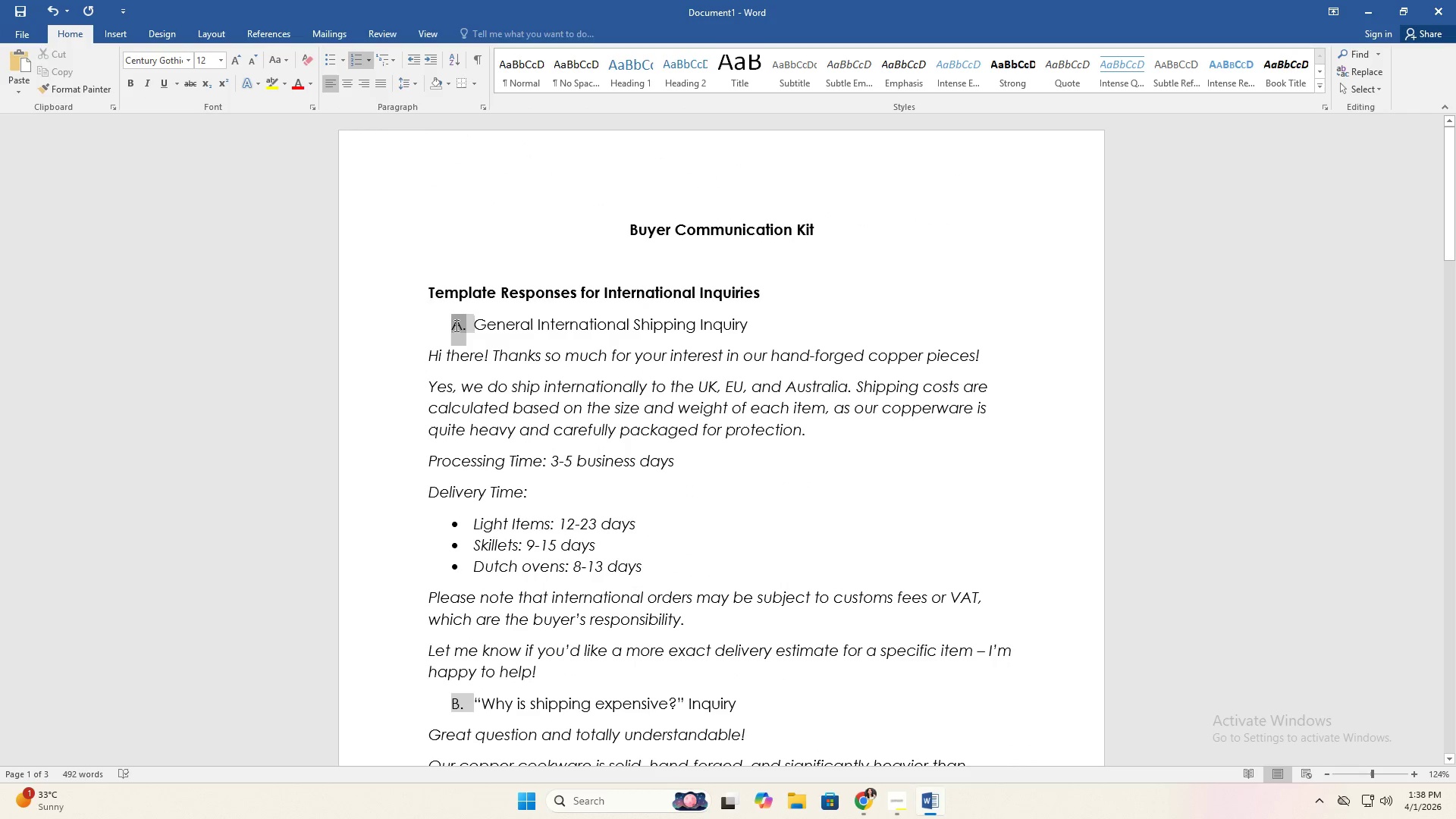 
triple_click([455, 325])
 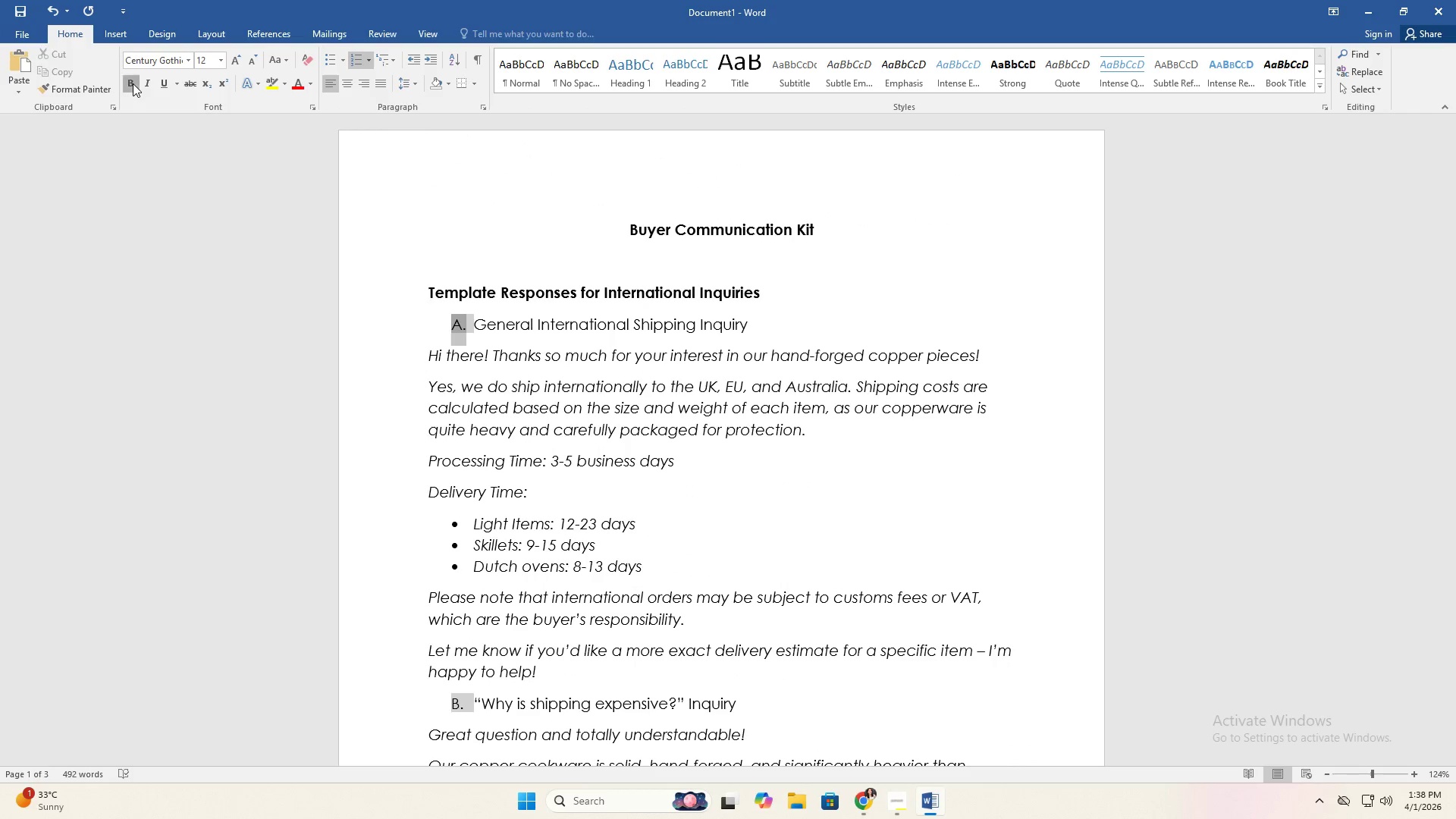 
double_click([617, 438])
 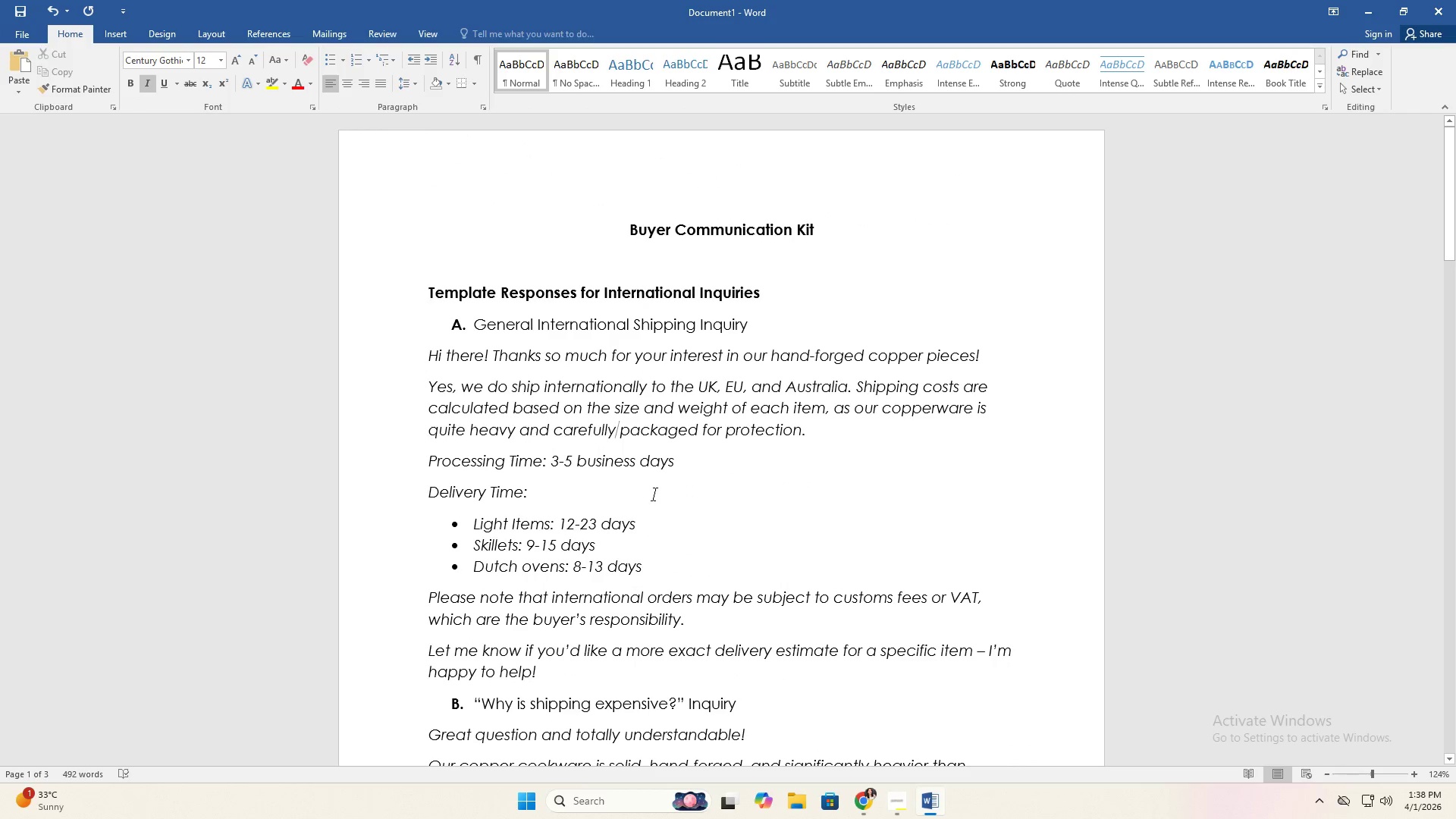 
scroll: coordinate [521, 576], scroll_direction: down, amount: 30.0
 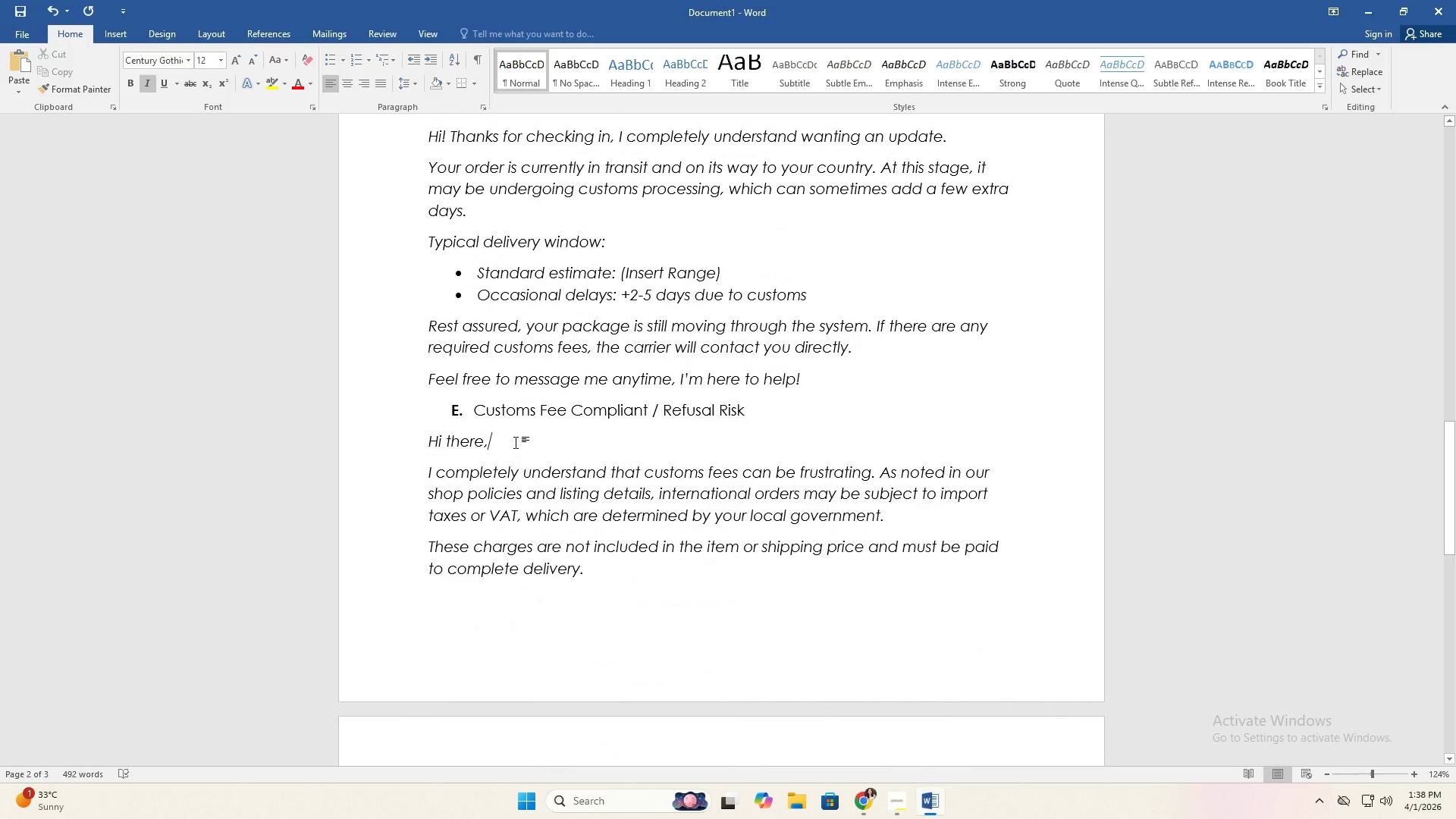 
left_click([544, 388])
 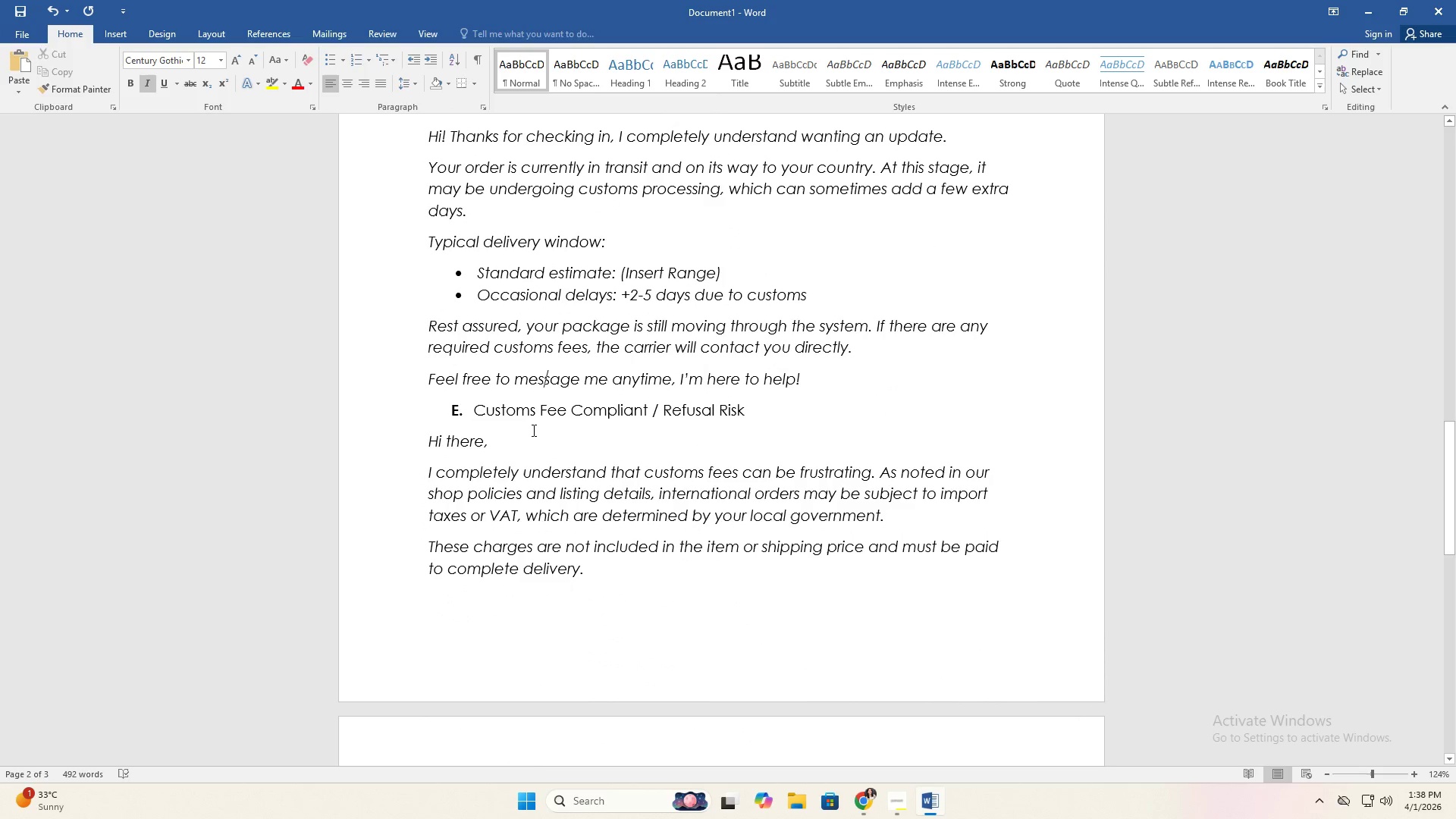 
double_click([532, 430])
 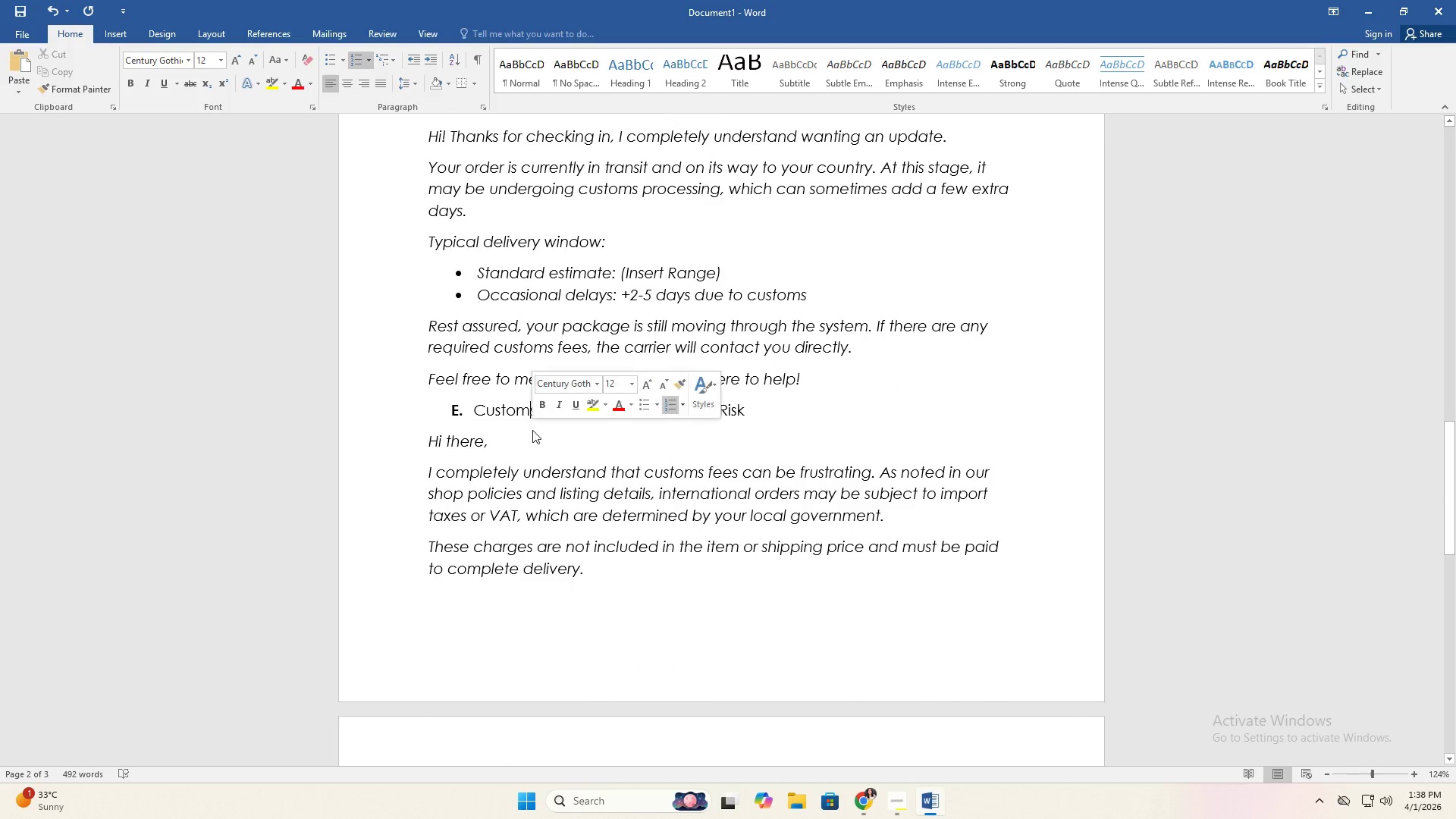 
triple_click([532, 430])
 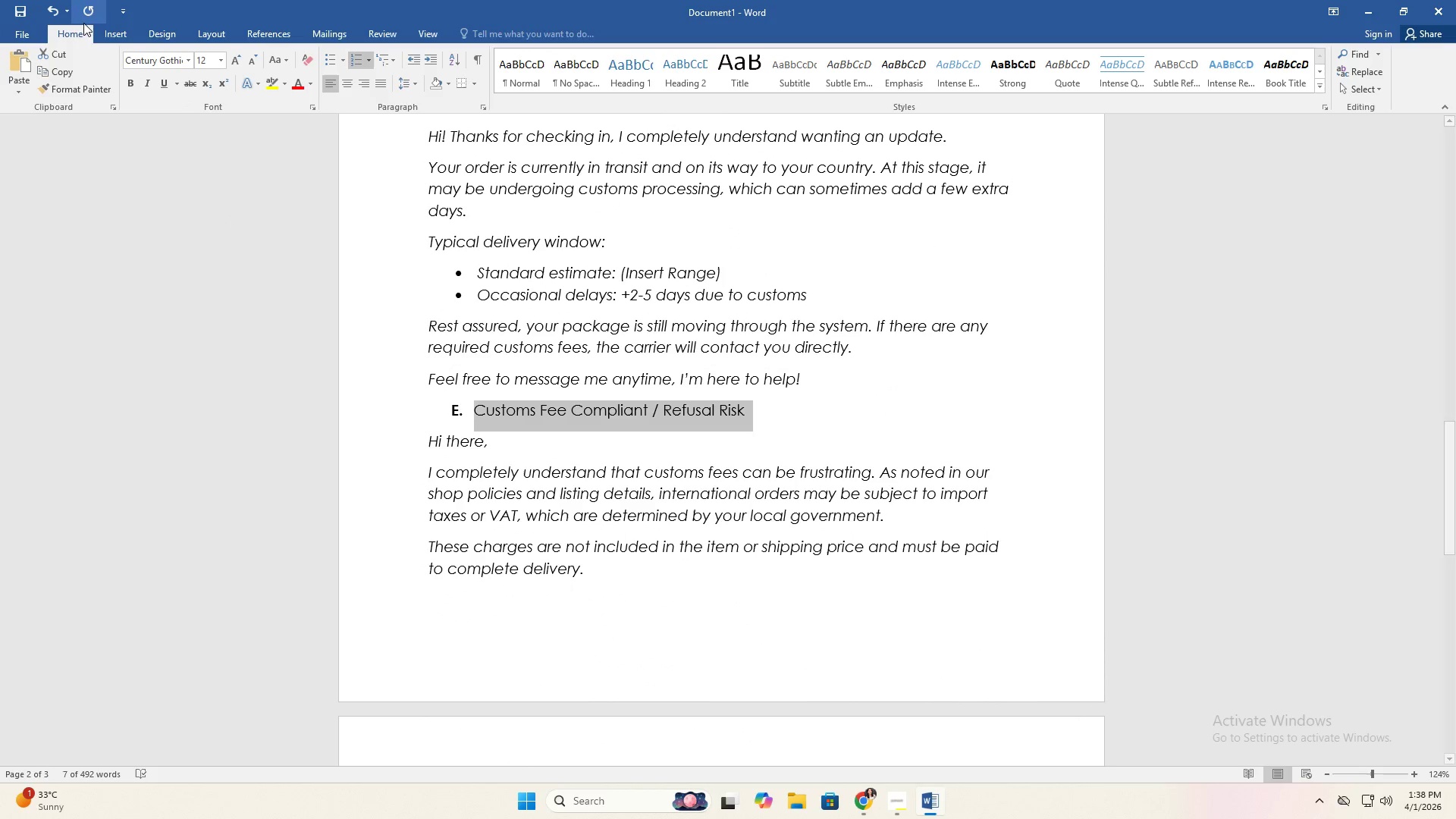 
left_click([126, 80])
 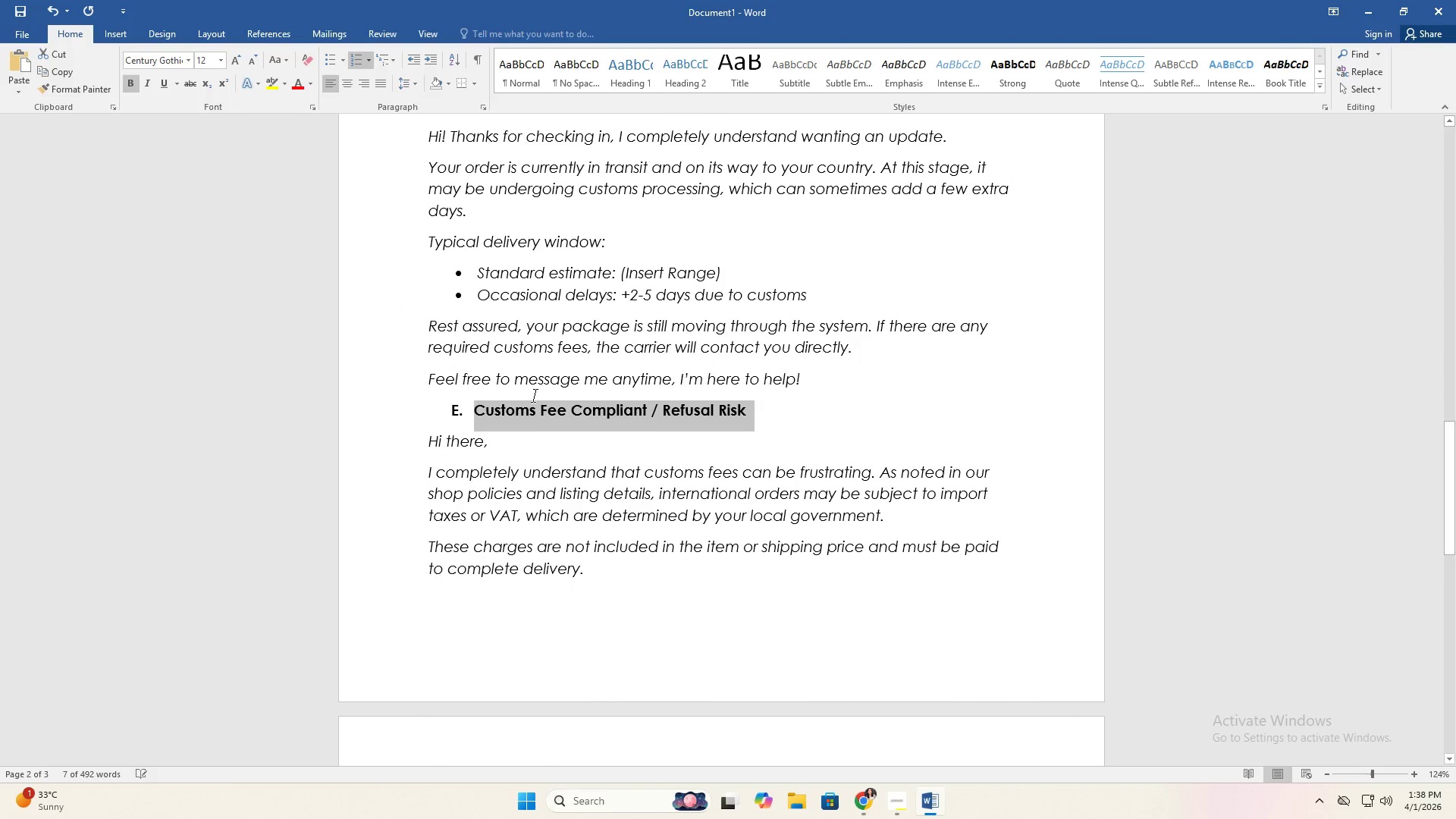 
double_click([497, 321])
 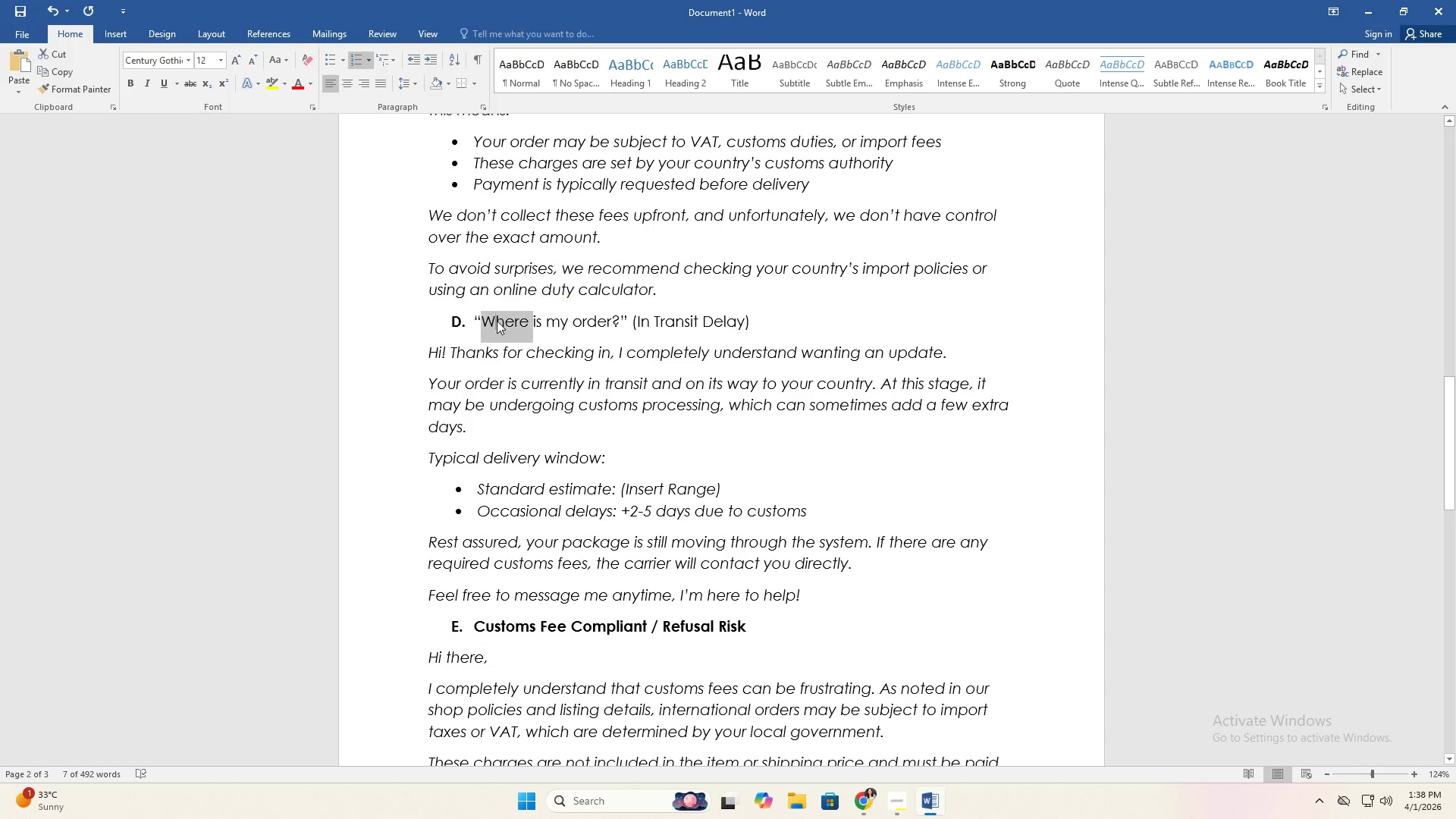 
scroll: coordinate [548, 413], scroll_direction: up, amount: 5.0
 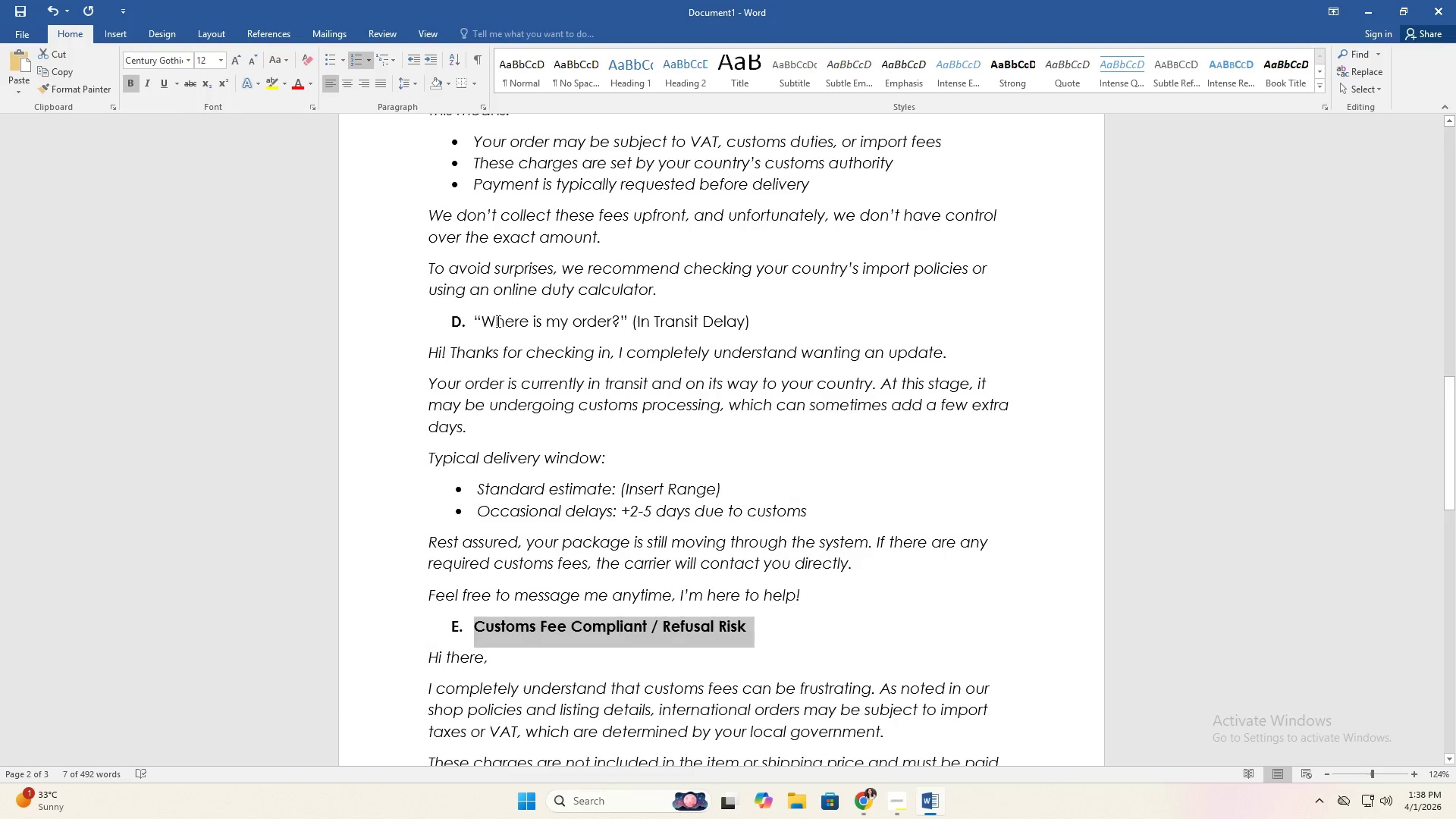 
triple_click([497, 321])
 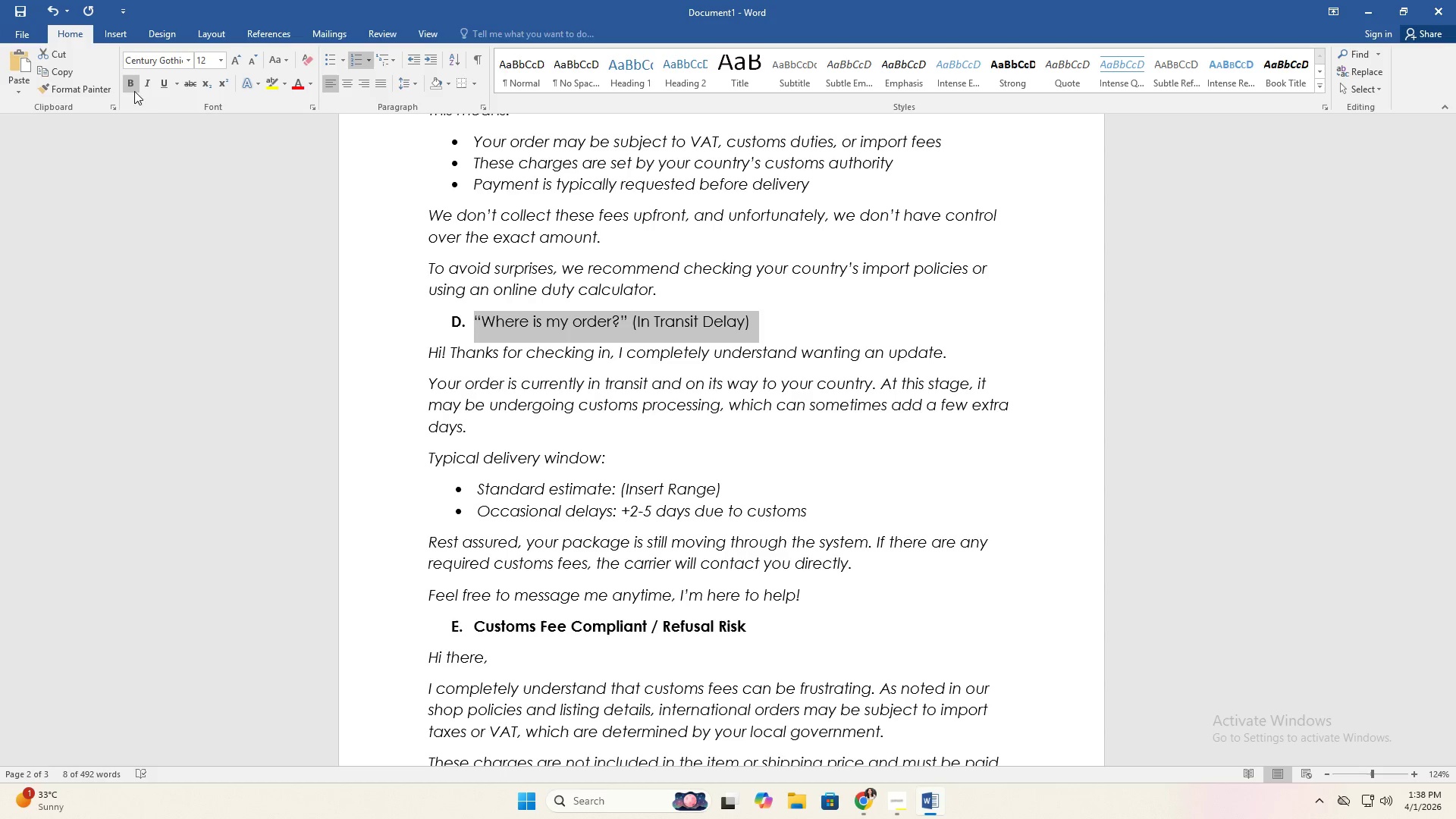 
double_click([594, 389])
 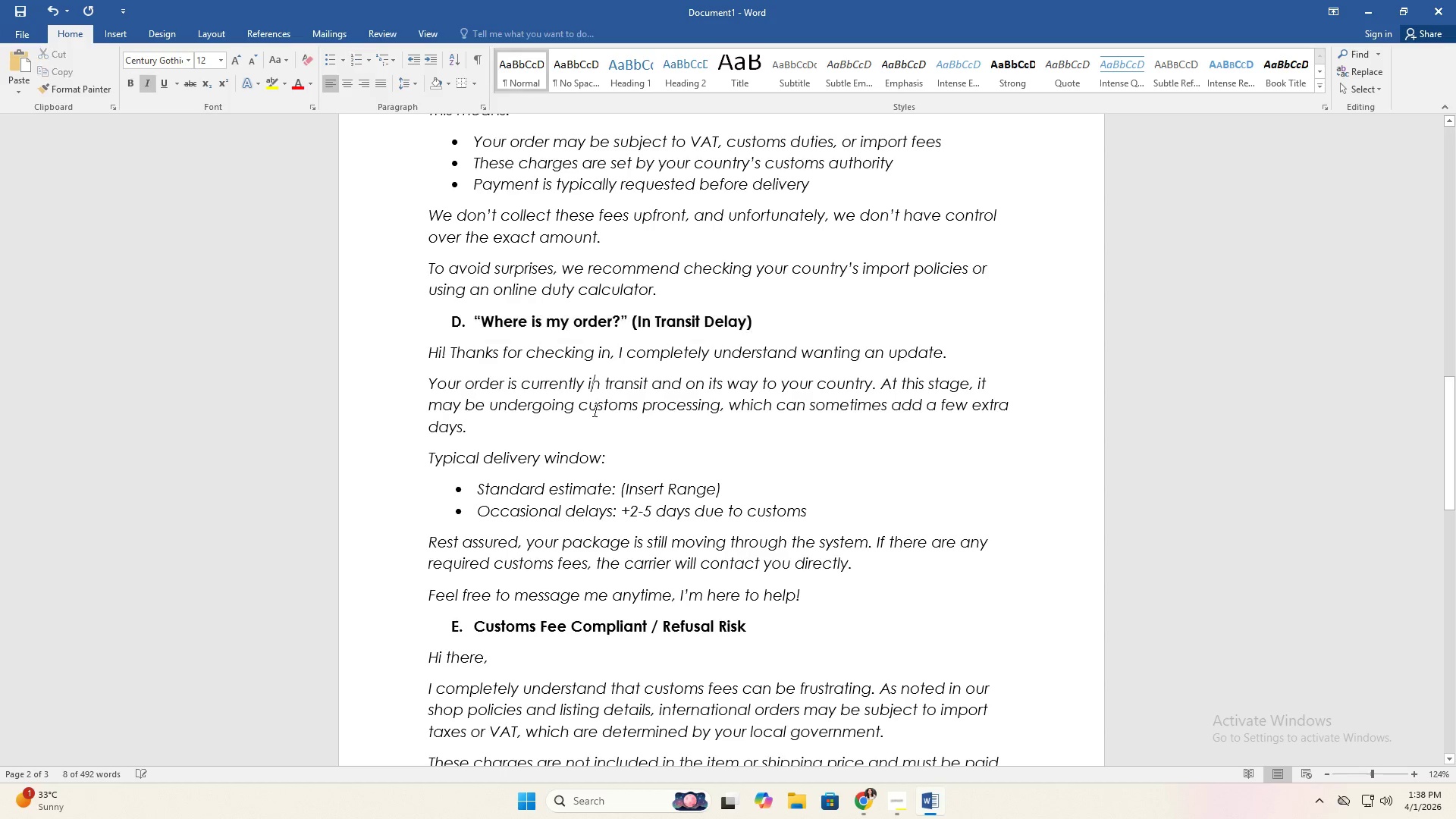 
scroll: coordinate [594, 434], scroll_direction: up, amount: 8.0
 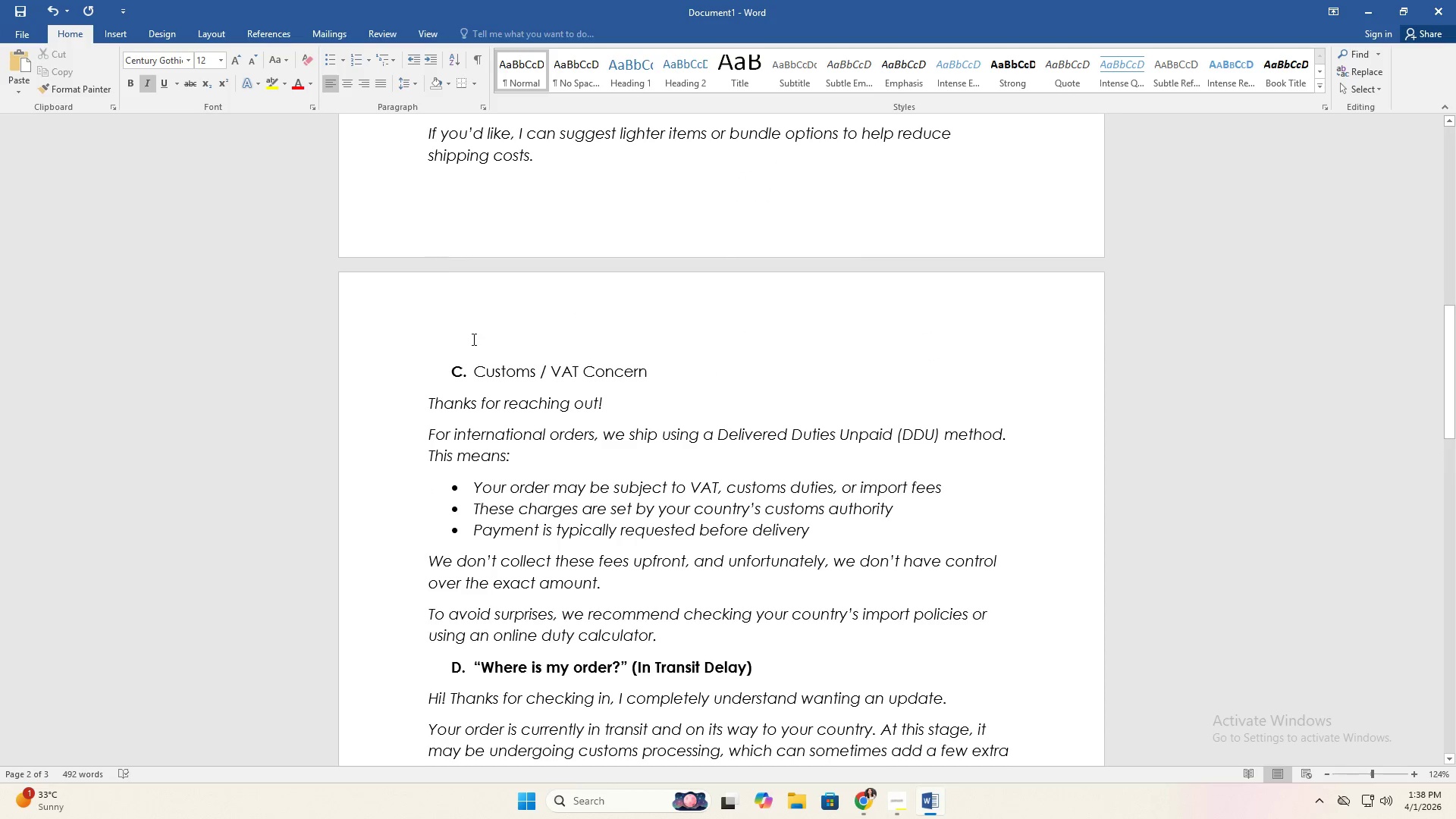 
double_click([469, 394])
 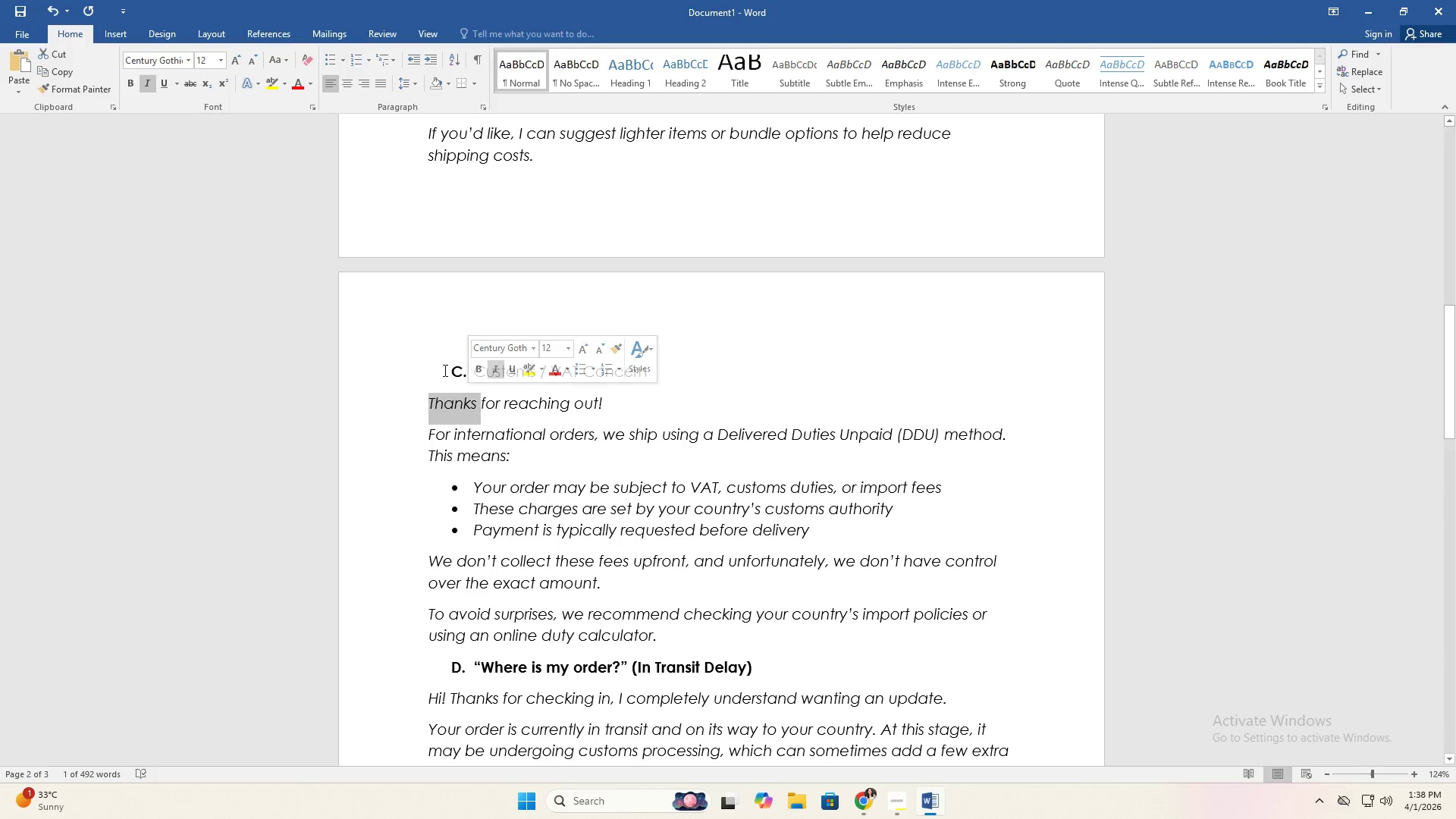 
double_click([443, 370])
 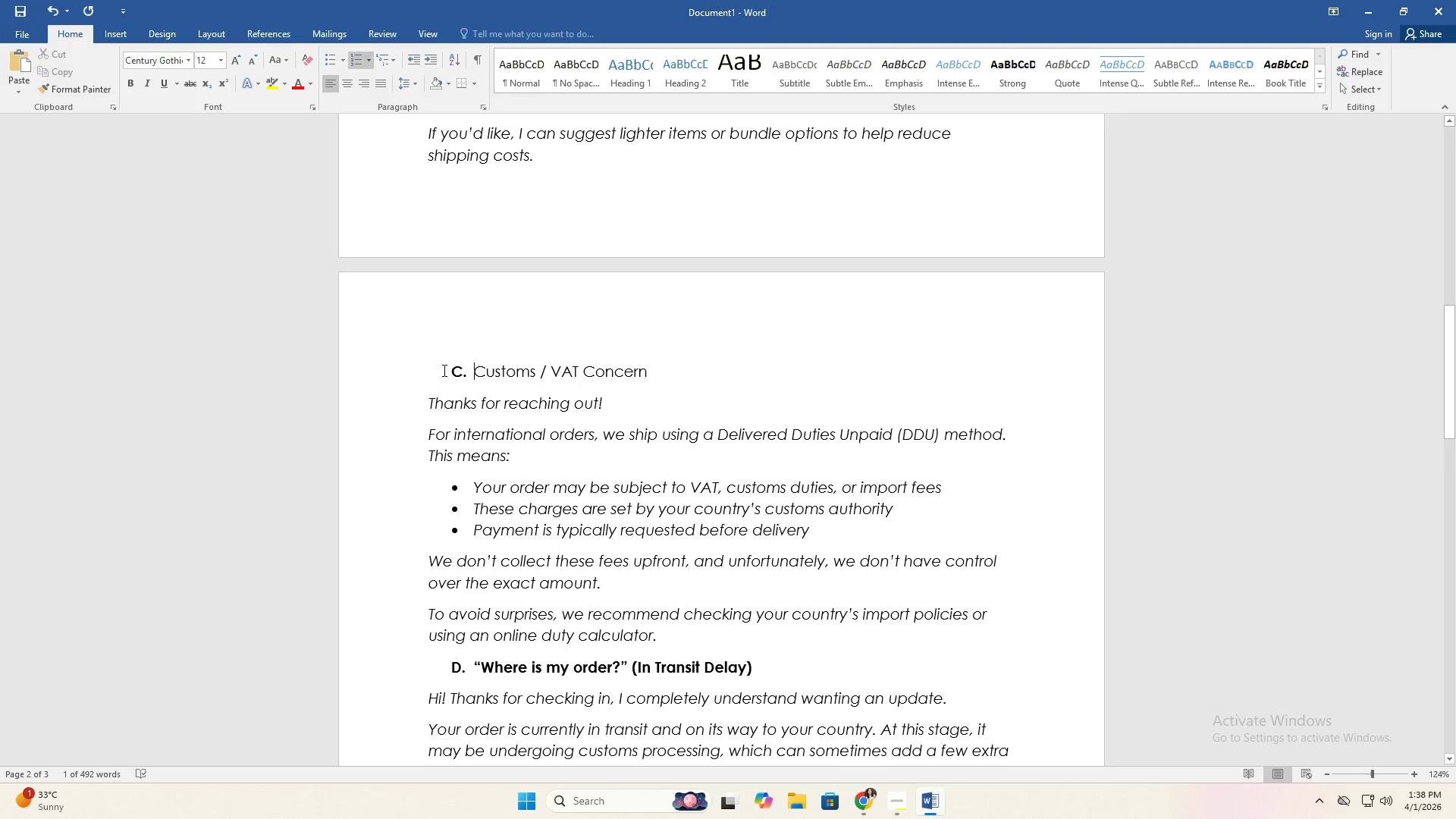 
triple_click([443, 370])
 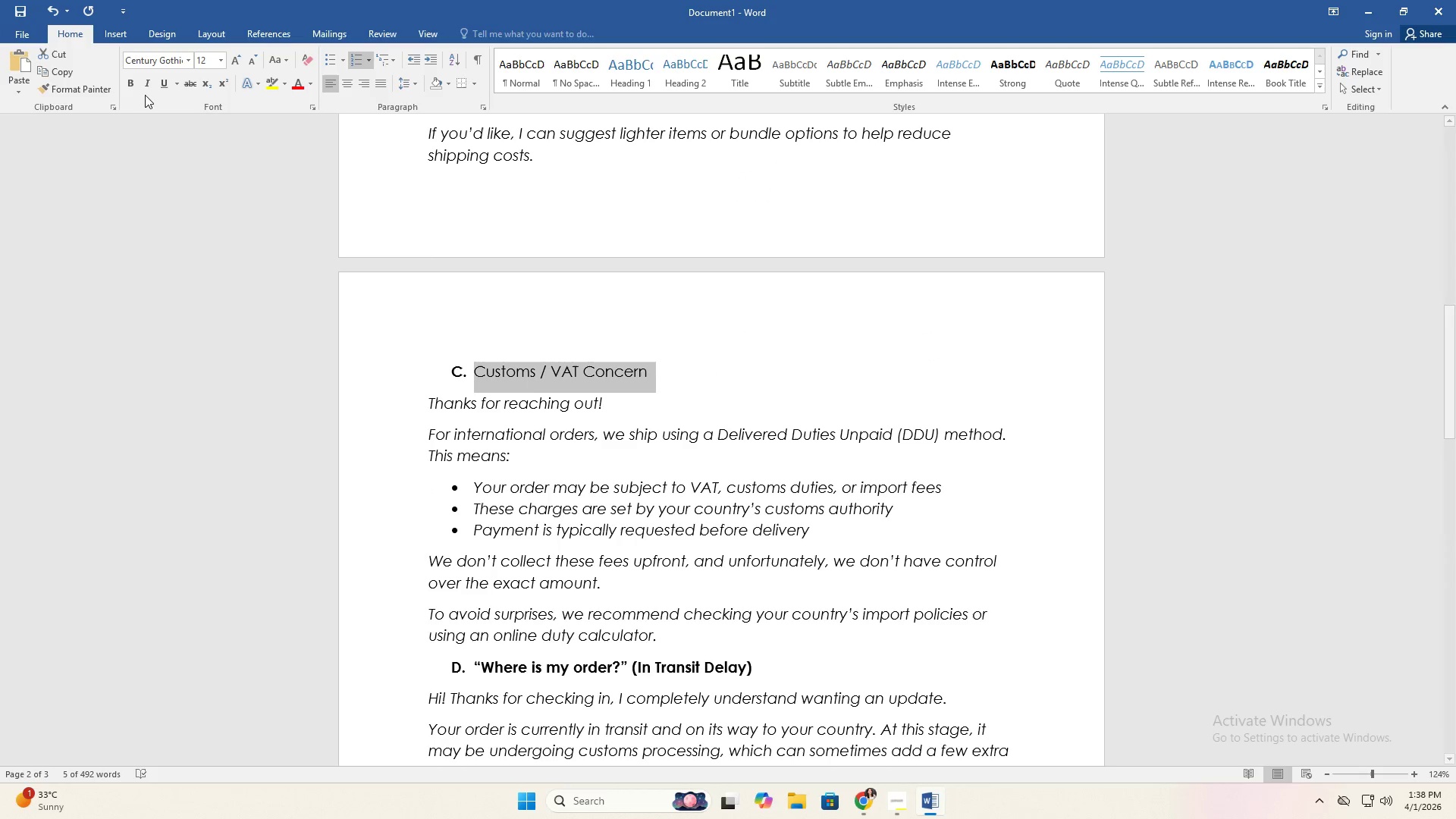 
left_click([134, 84])
 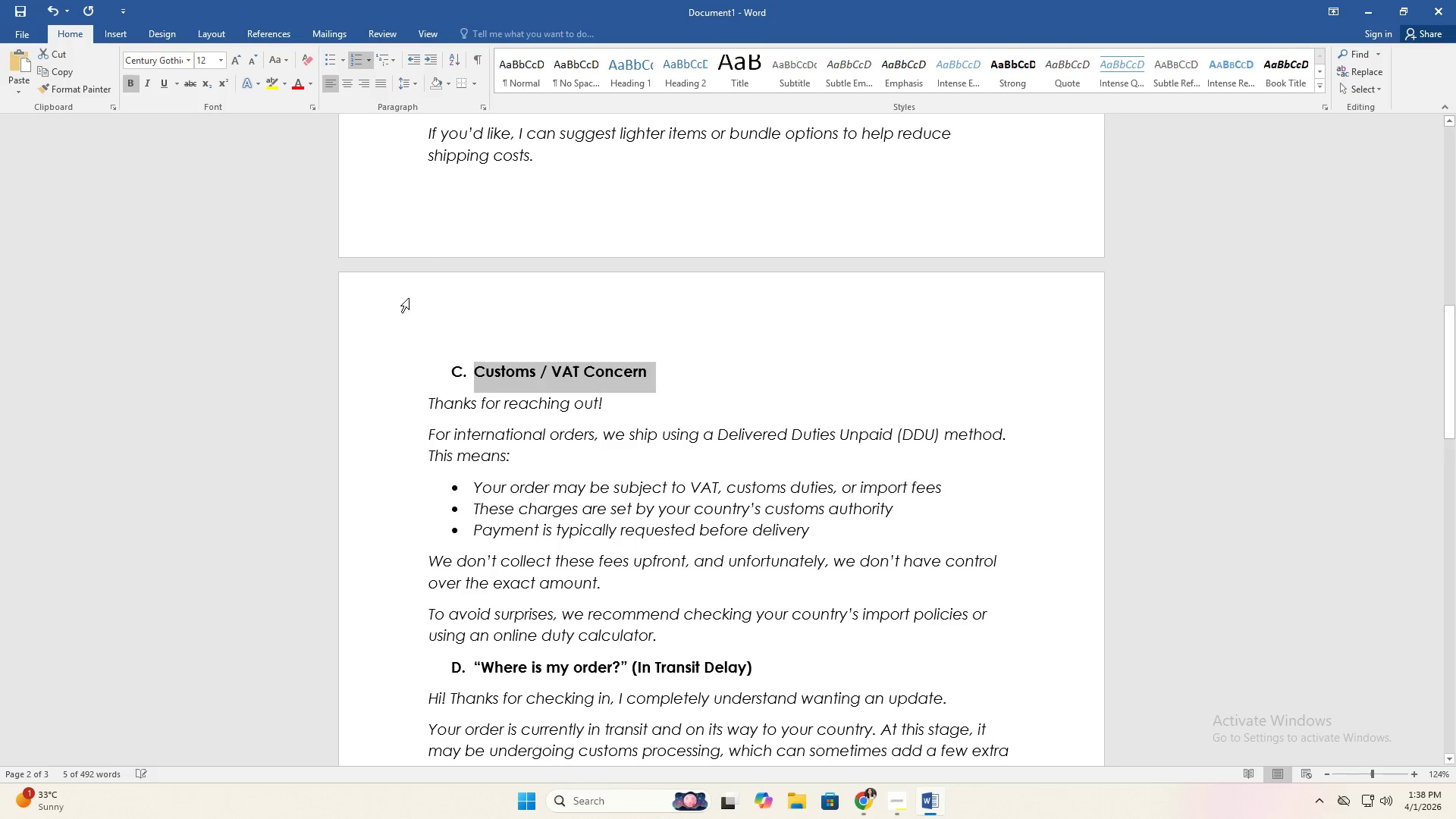 
left_click([425, 304])
 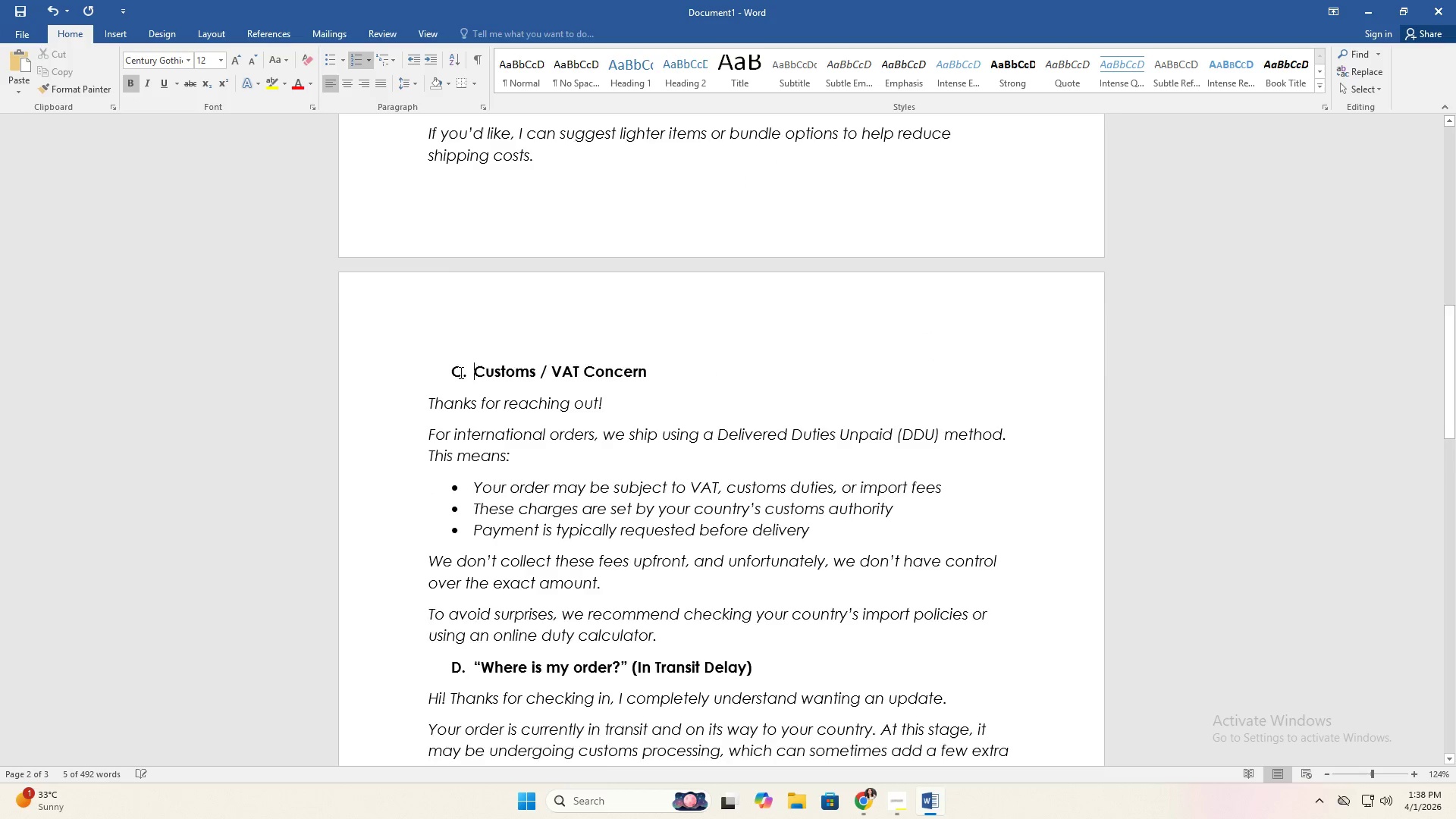 
left_click([526, 240])
 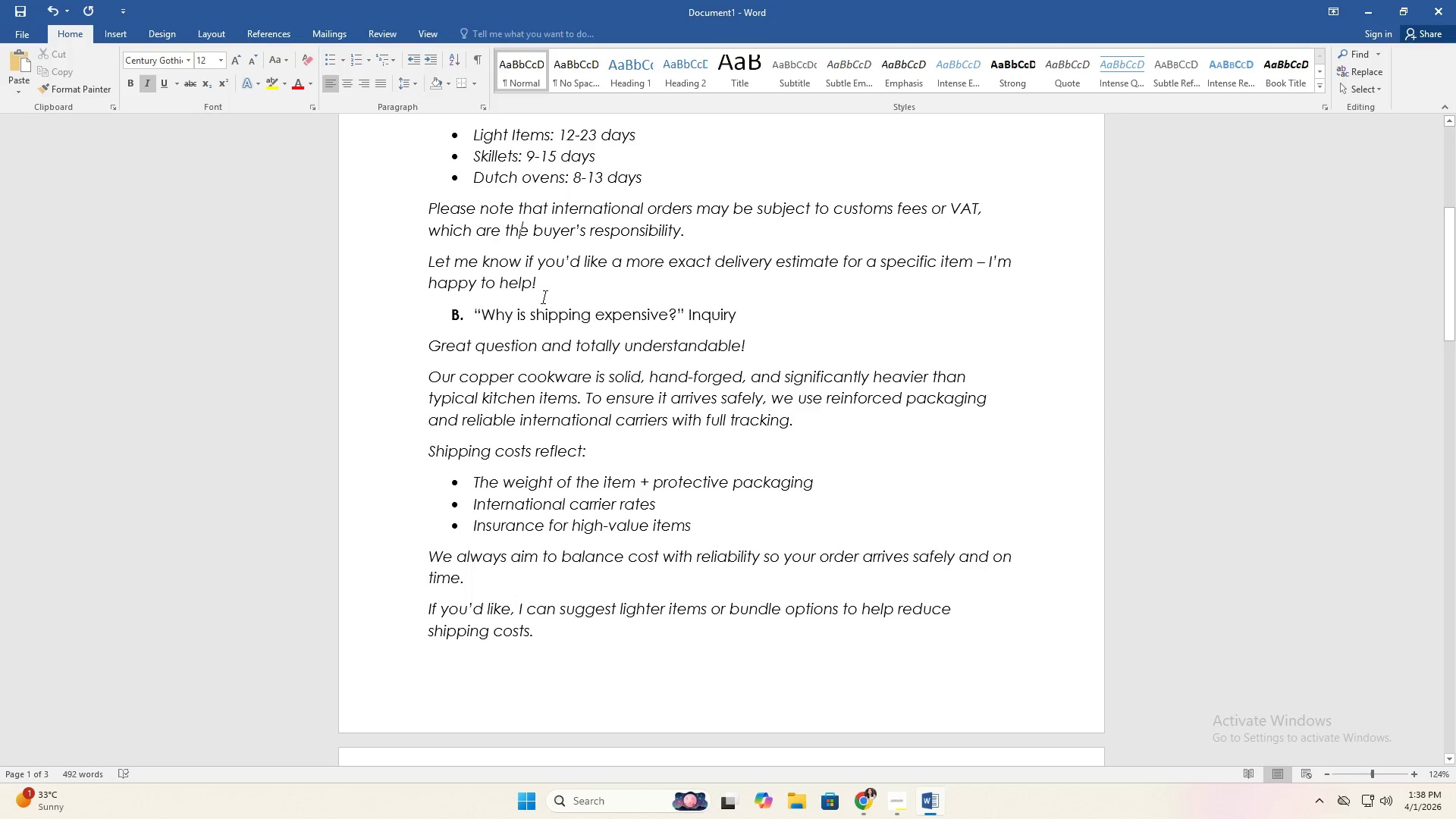 
scroll: coordinate [490, 412], scroll_direction: up, amount: 11.0
 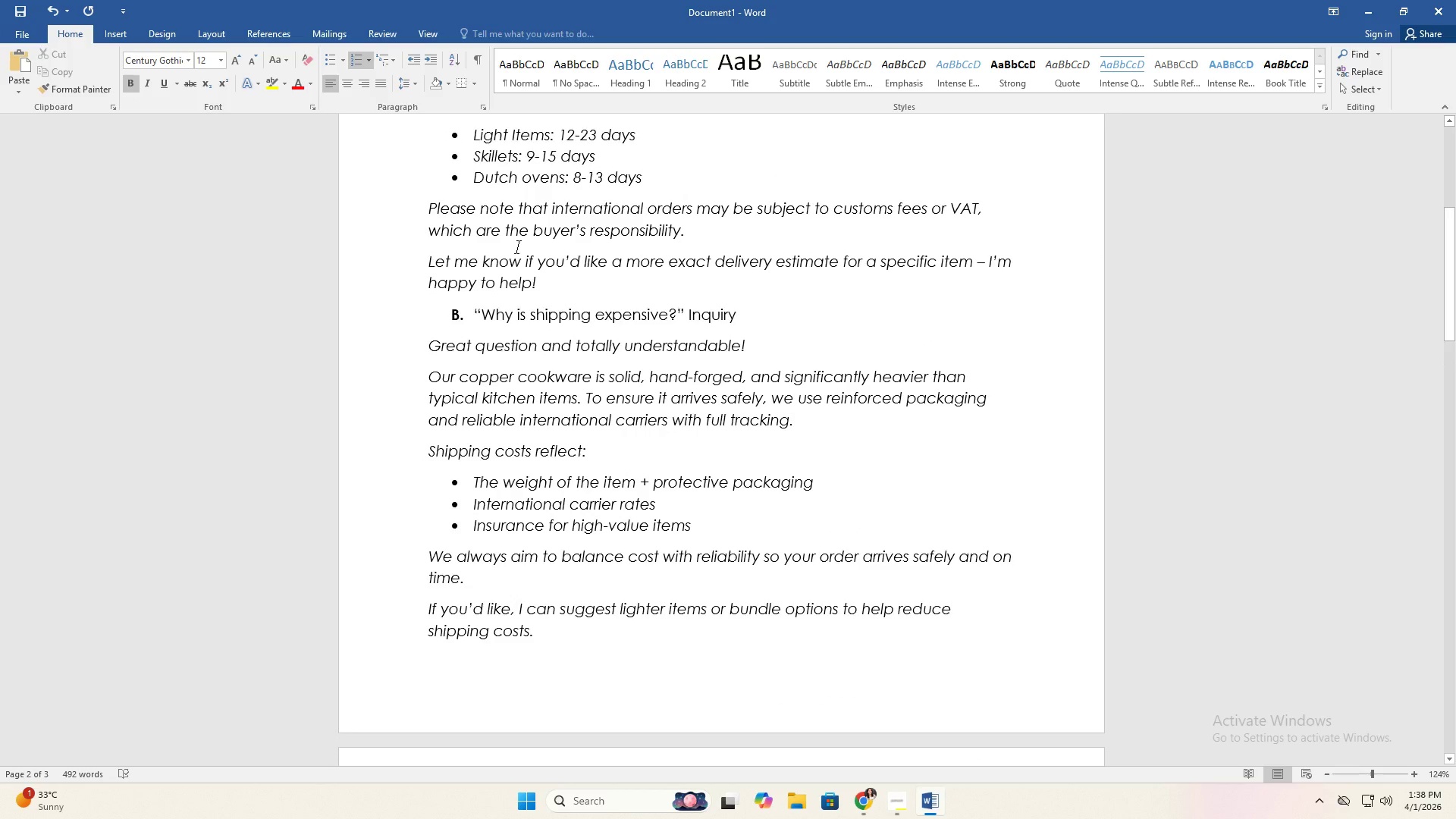 
left_click([544, 297])
 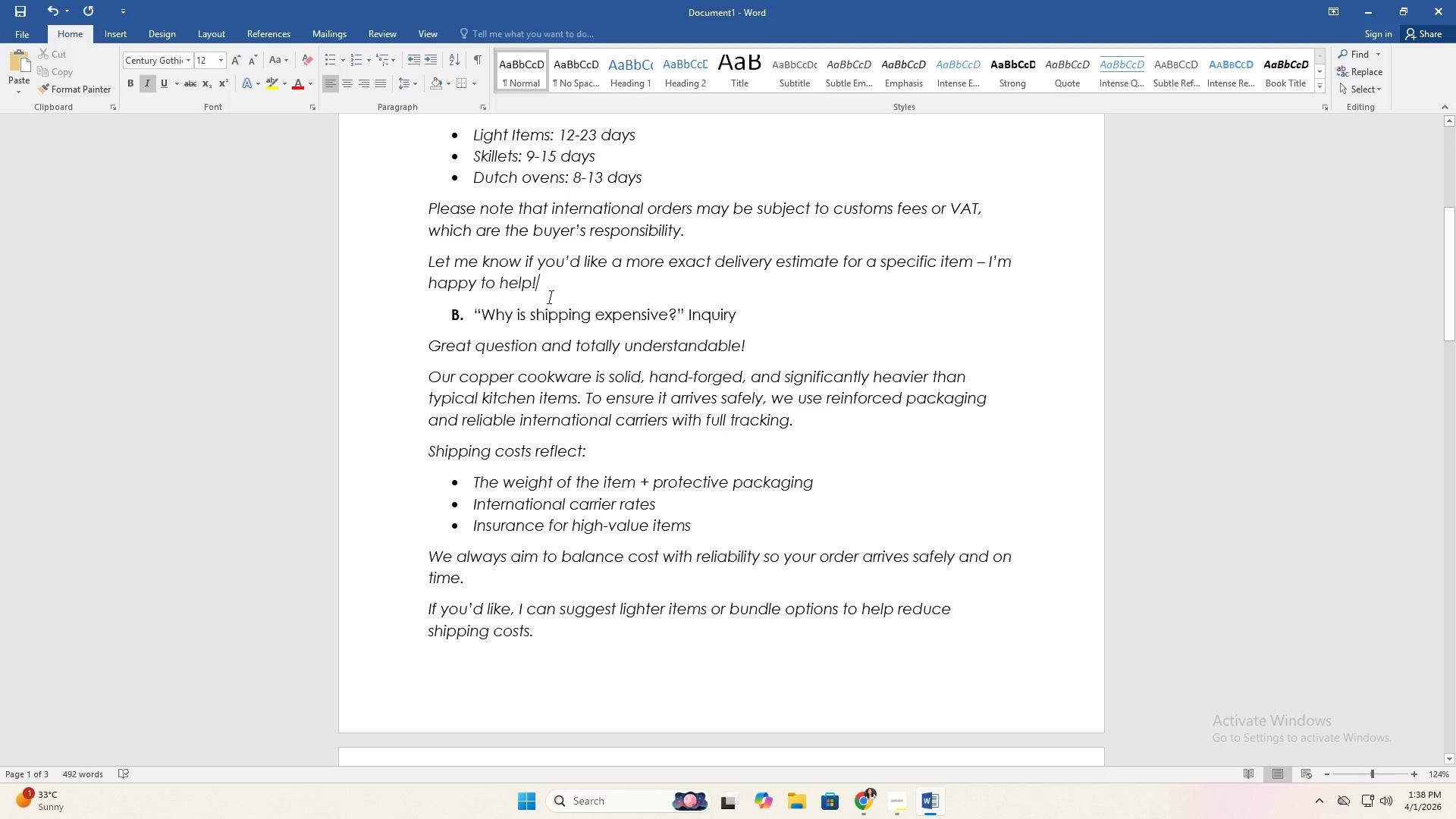 
left_click([552, 297])
 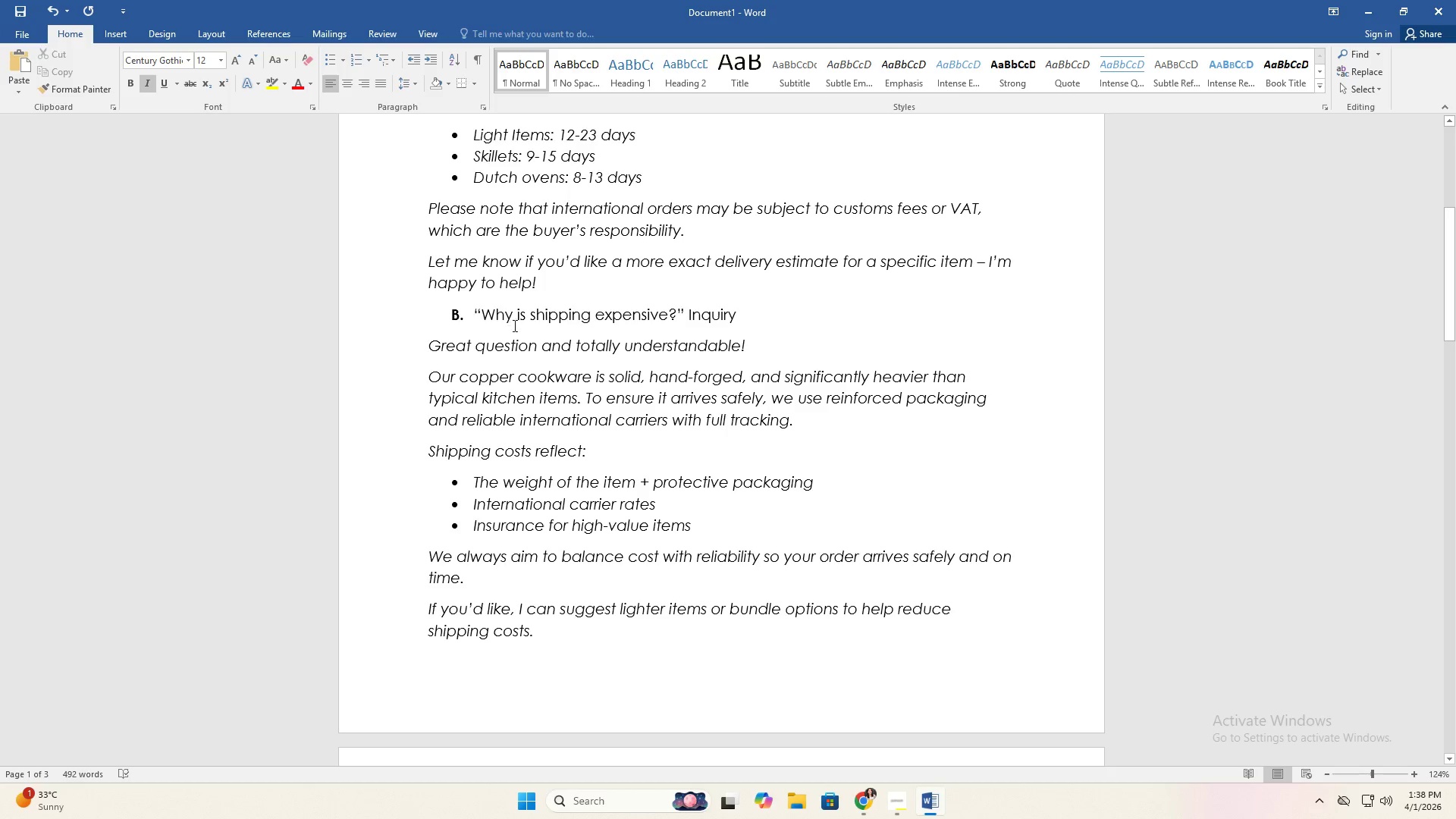 
double_click([516, 321])
 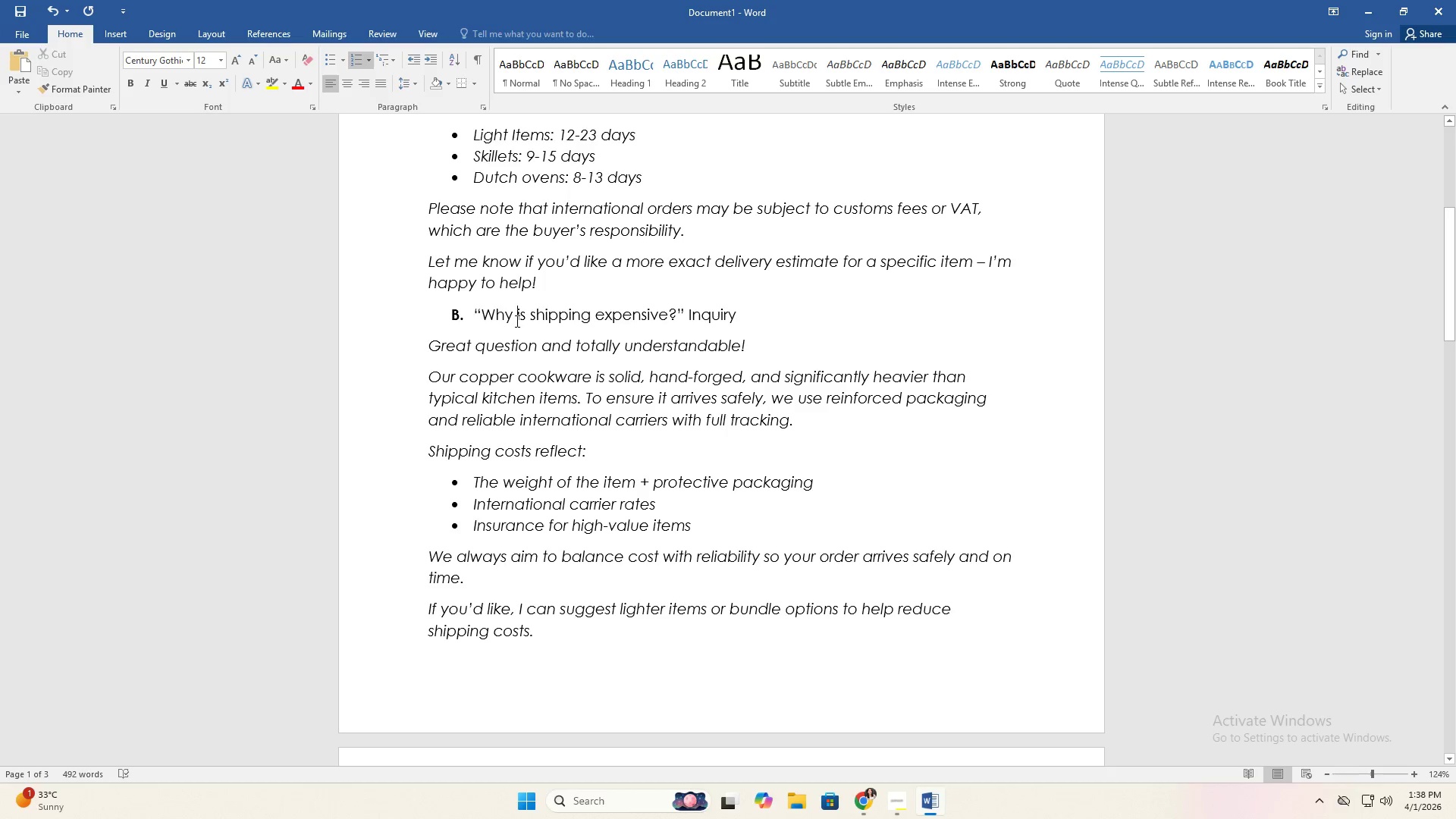 
triple_click([516, 321])
 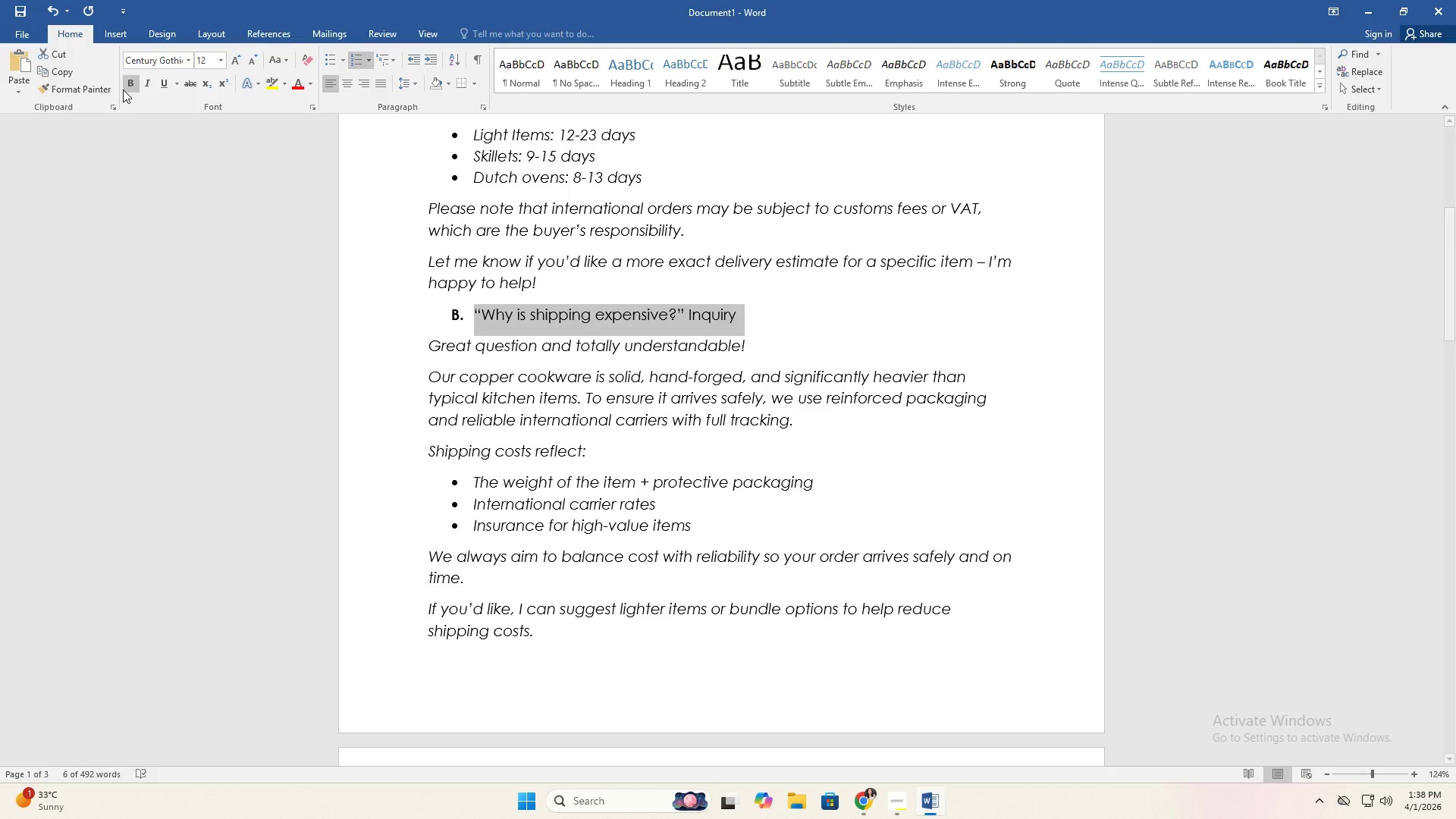 
left_click([130, 88])
 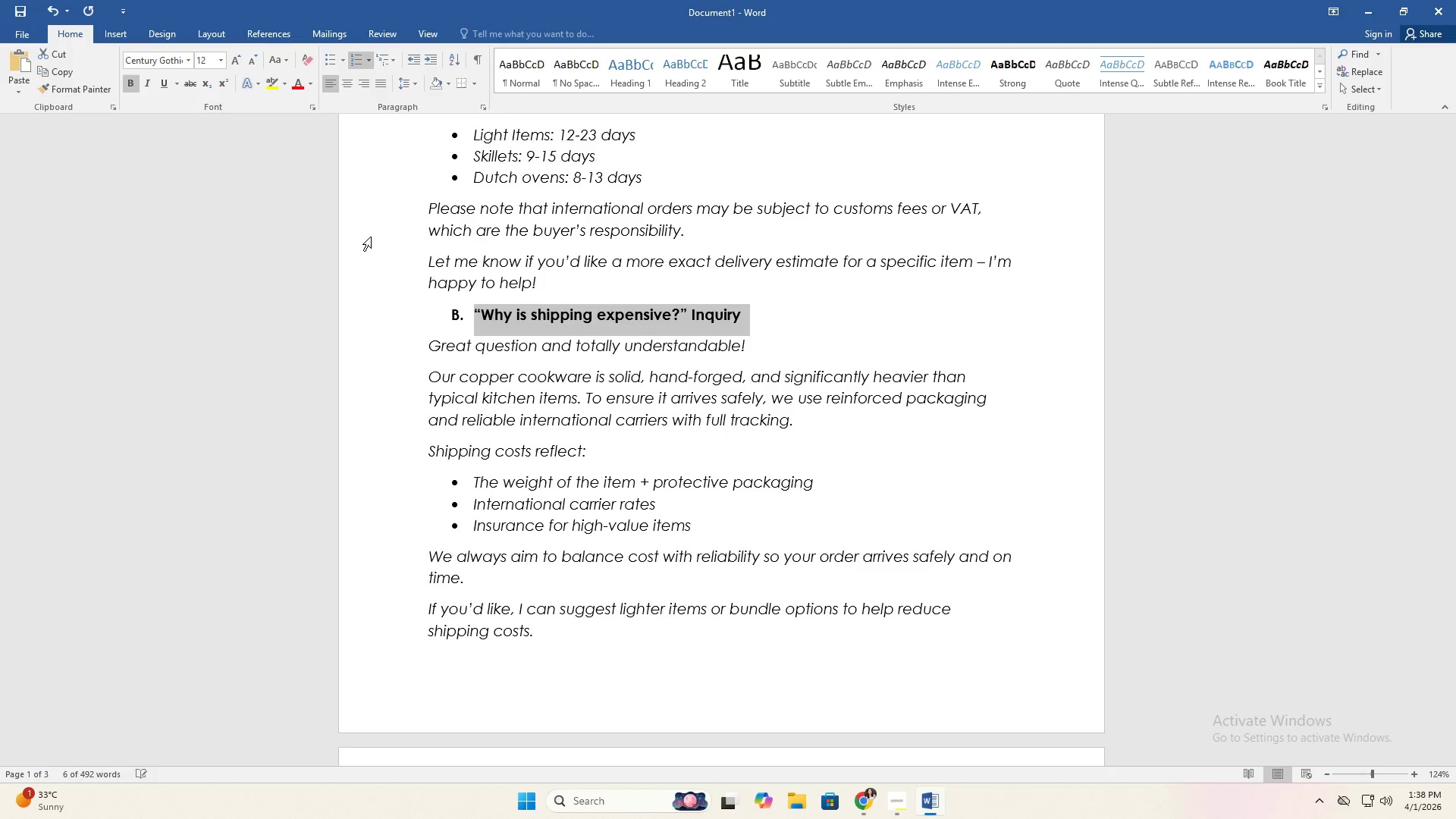 
scroll: coordinate [537, 371], scroll_direction: up, amount: 6.0
 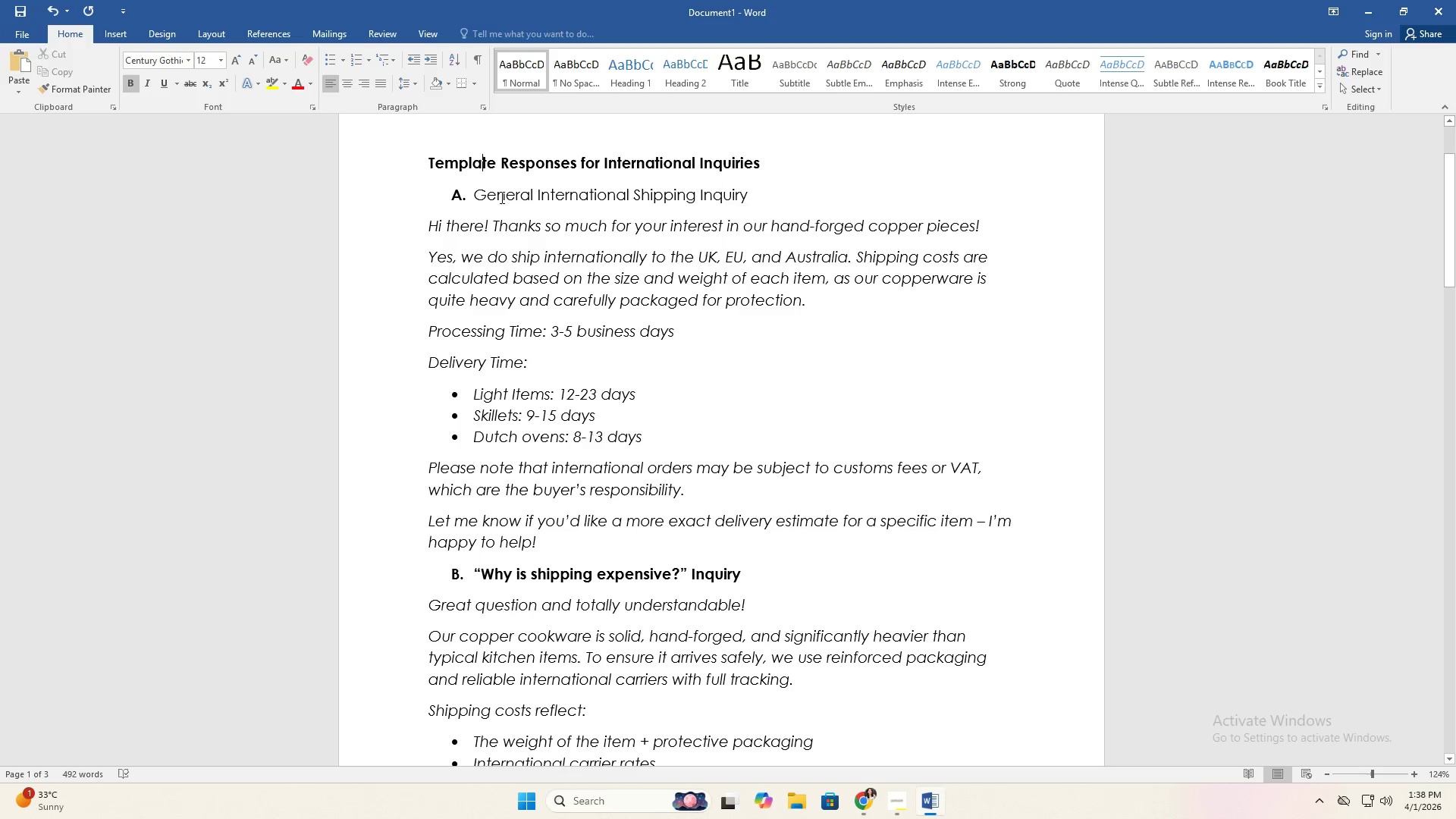 
double_click([500, 199])
 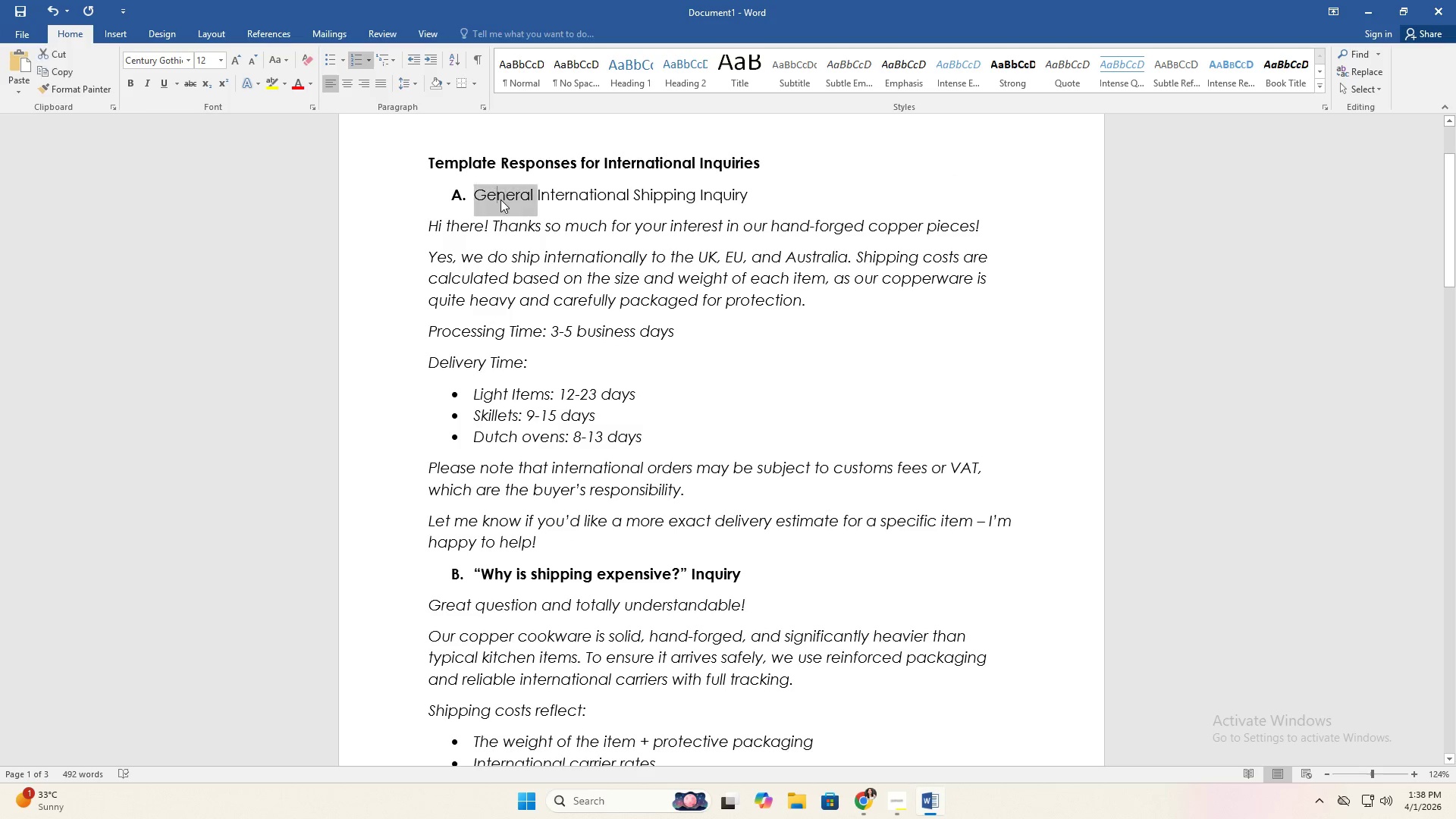 
triple_click([500, 199])
 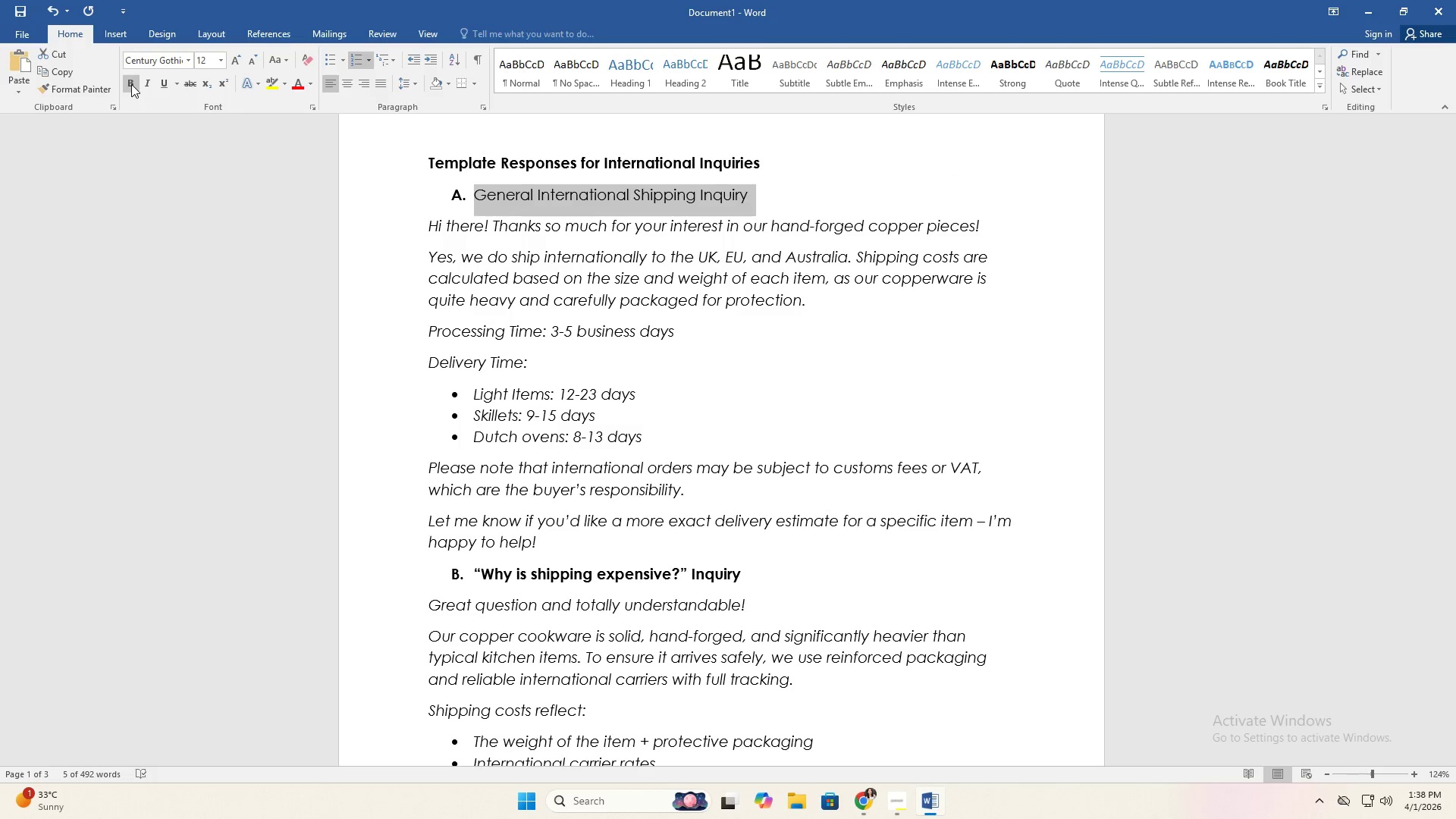 
double_click([578, 381])
 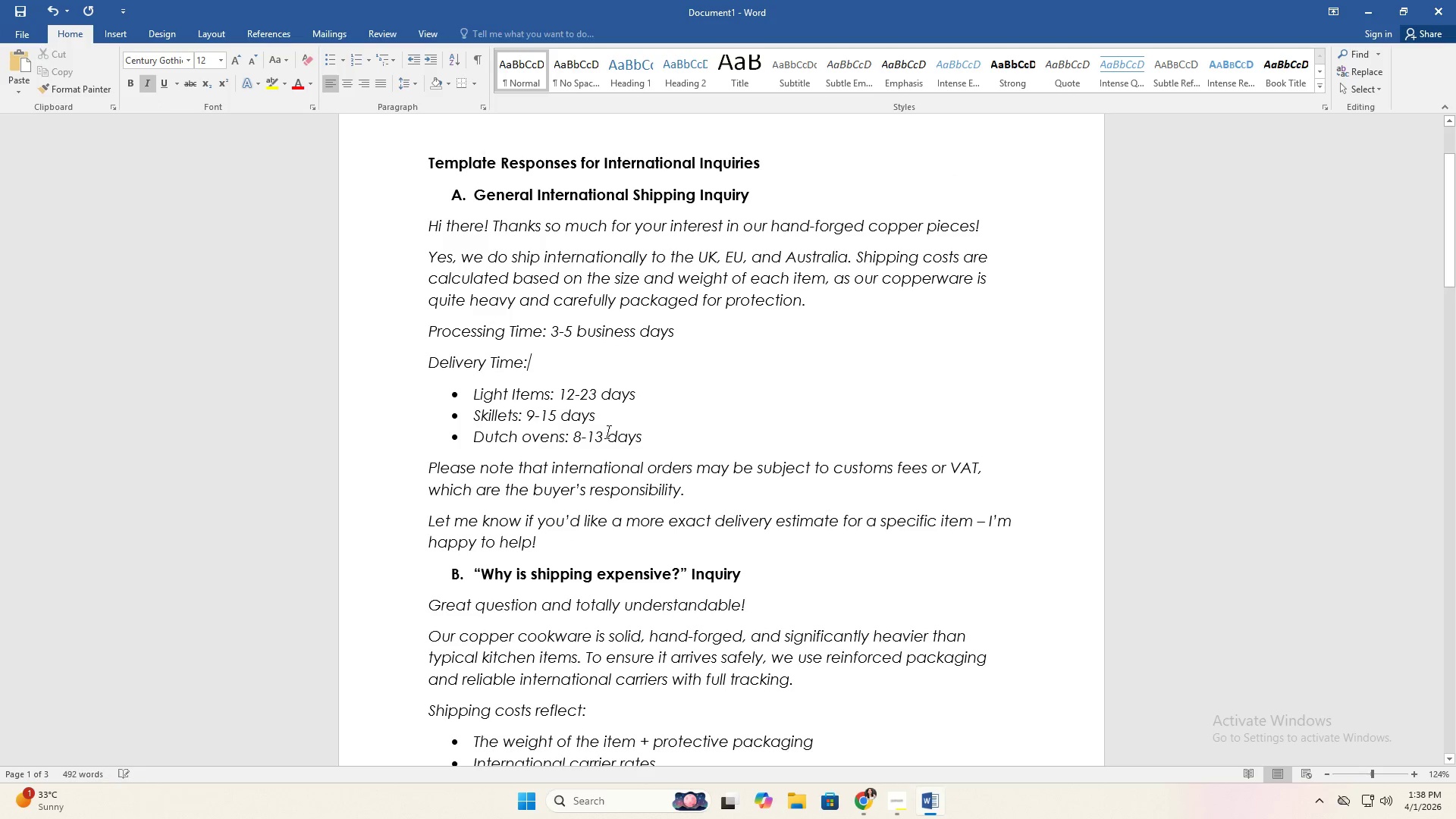 
scroll: coordinate [635, 476], scroll_direction: up, amount: 5.0
 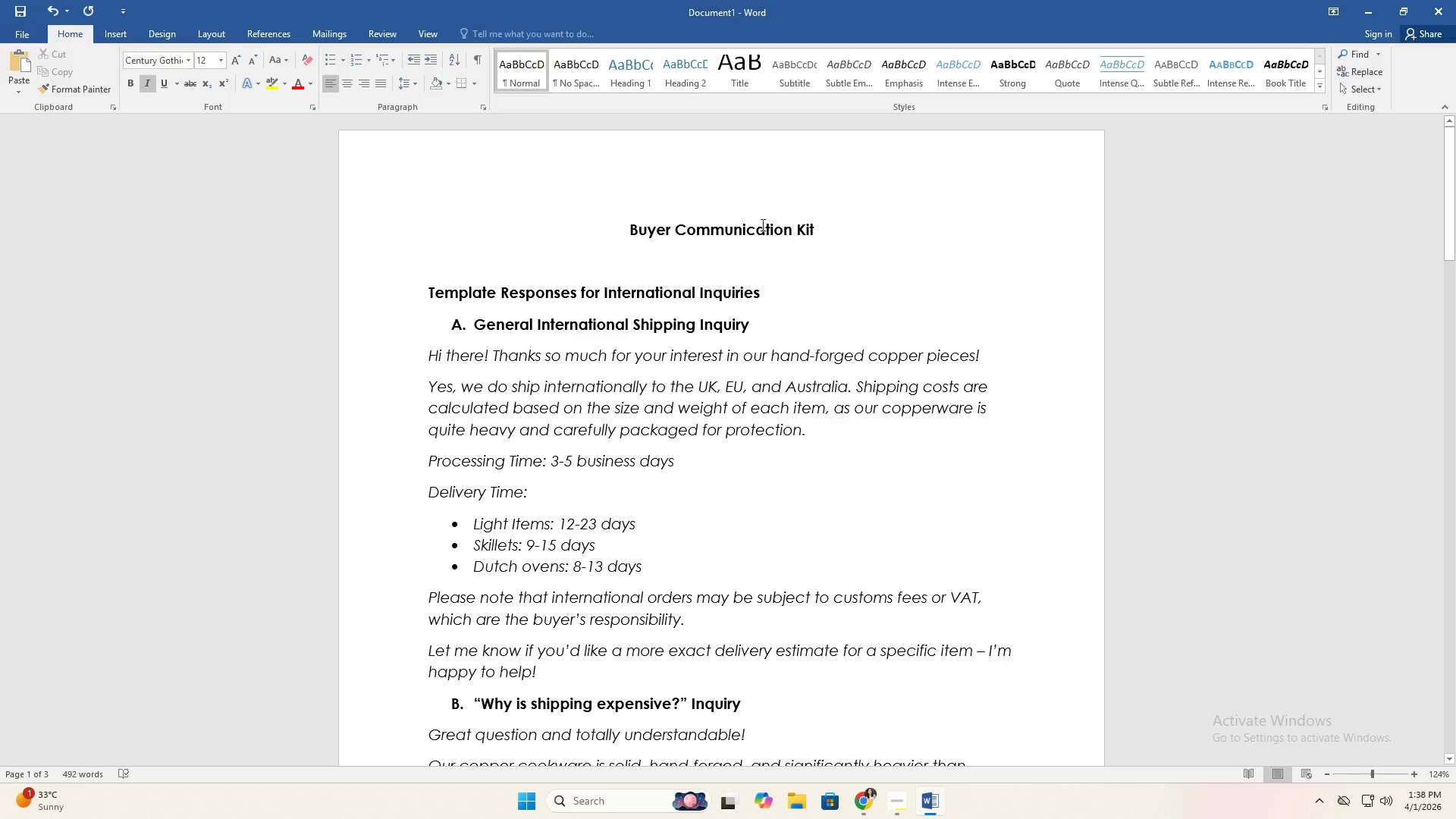 
left_click([723, 169])
 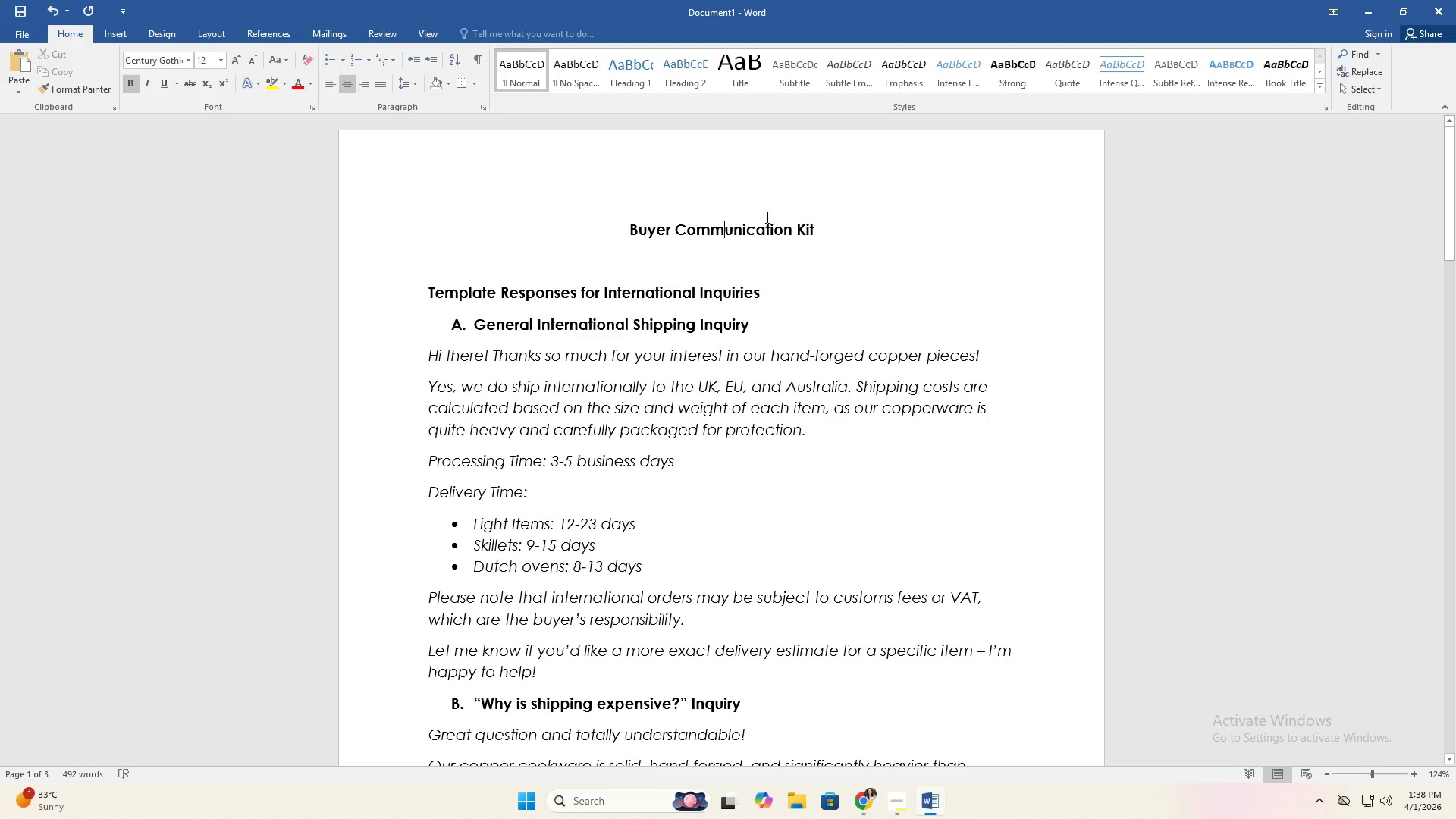 
left_click_drag(start_coordinate=[771, 224], to_coordinate=[771, 228])
 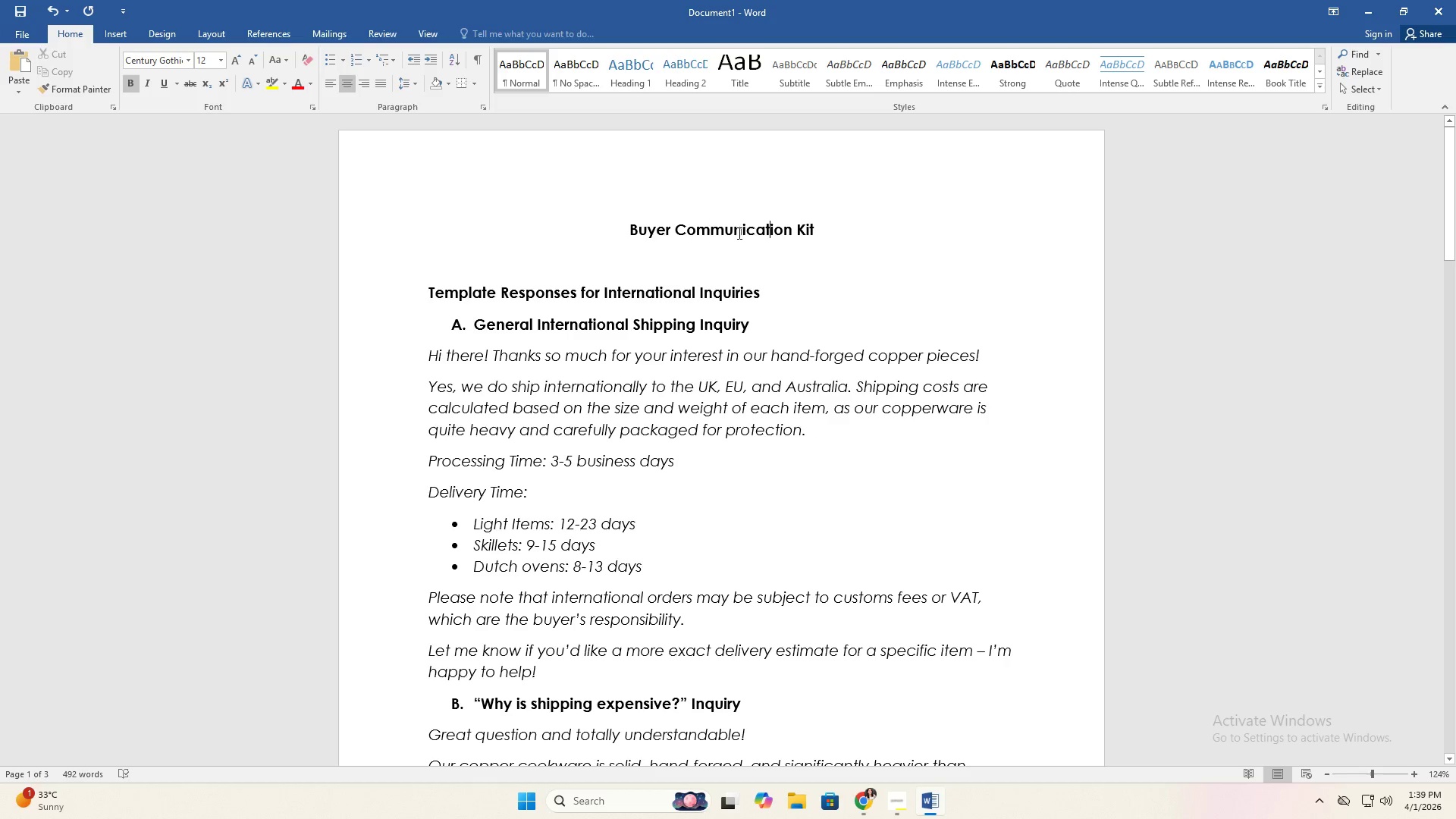 
left_click([745, 221])
 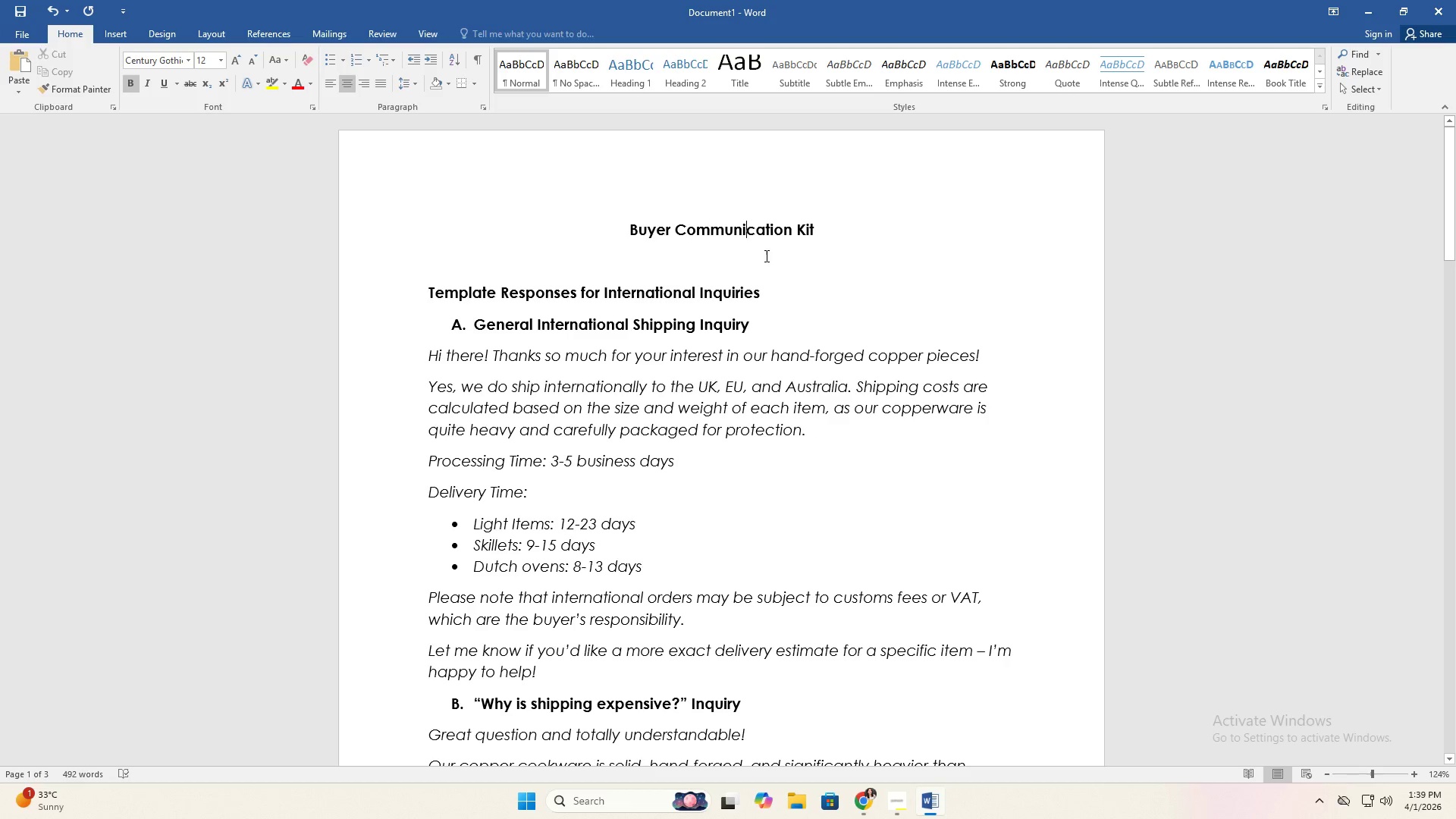 
left_click([751, 259])
 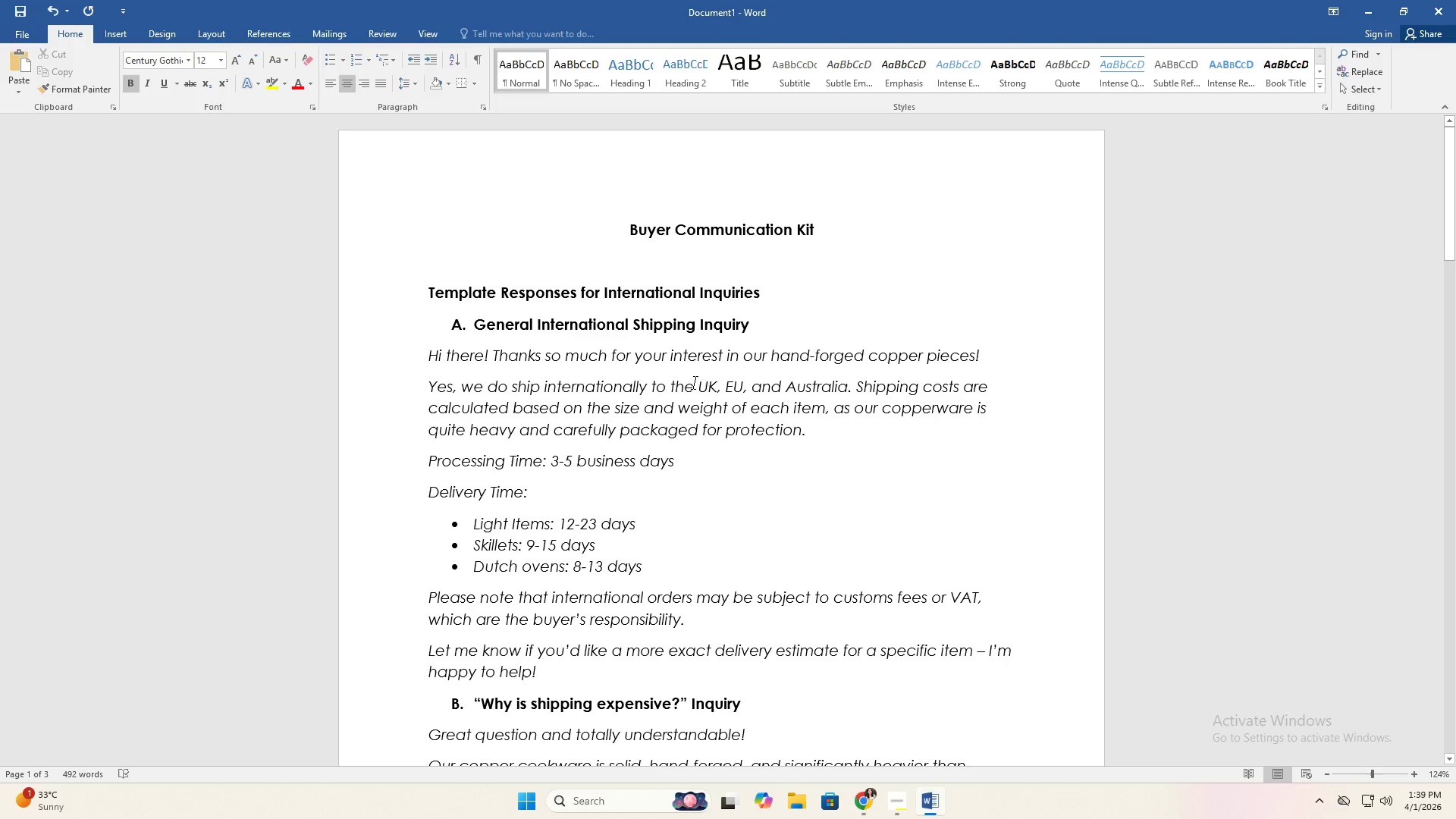 
scroll: coordinate [653, 489], scroll_direction: down, amount: 31.0
 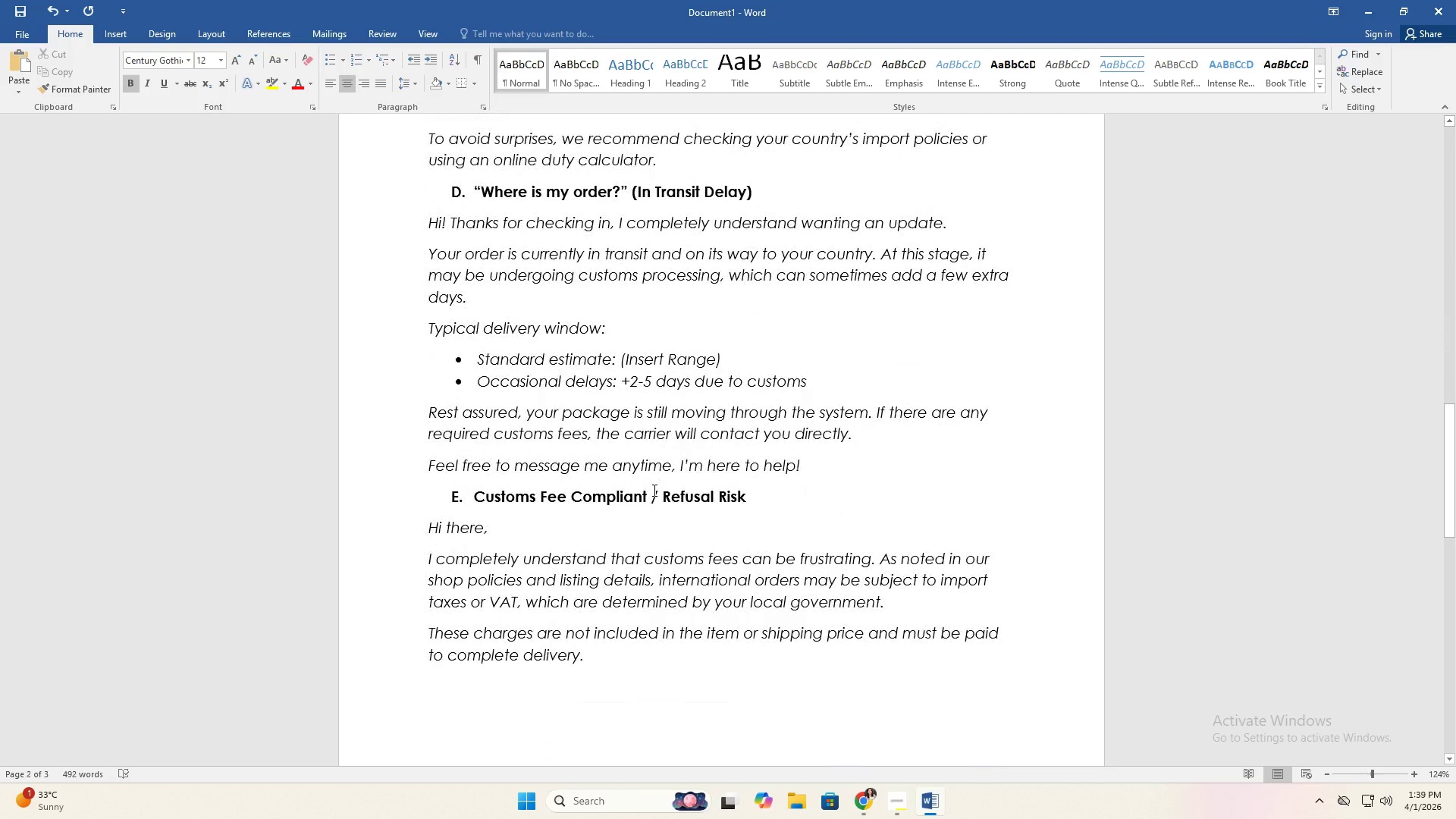 
key(Alt+AltLeft)
 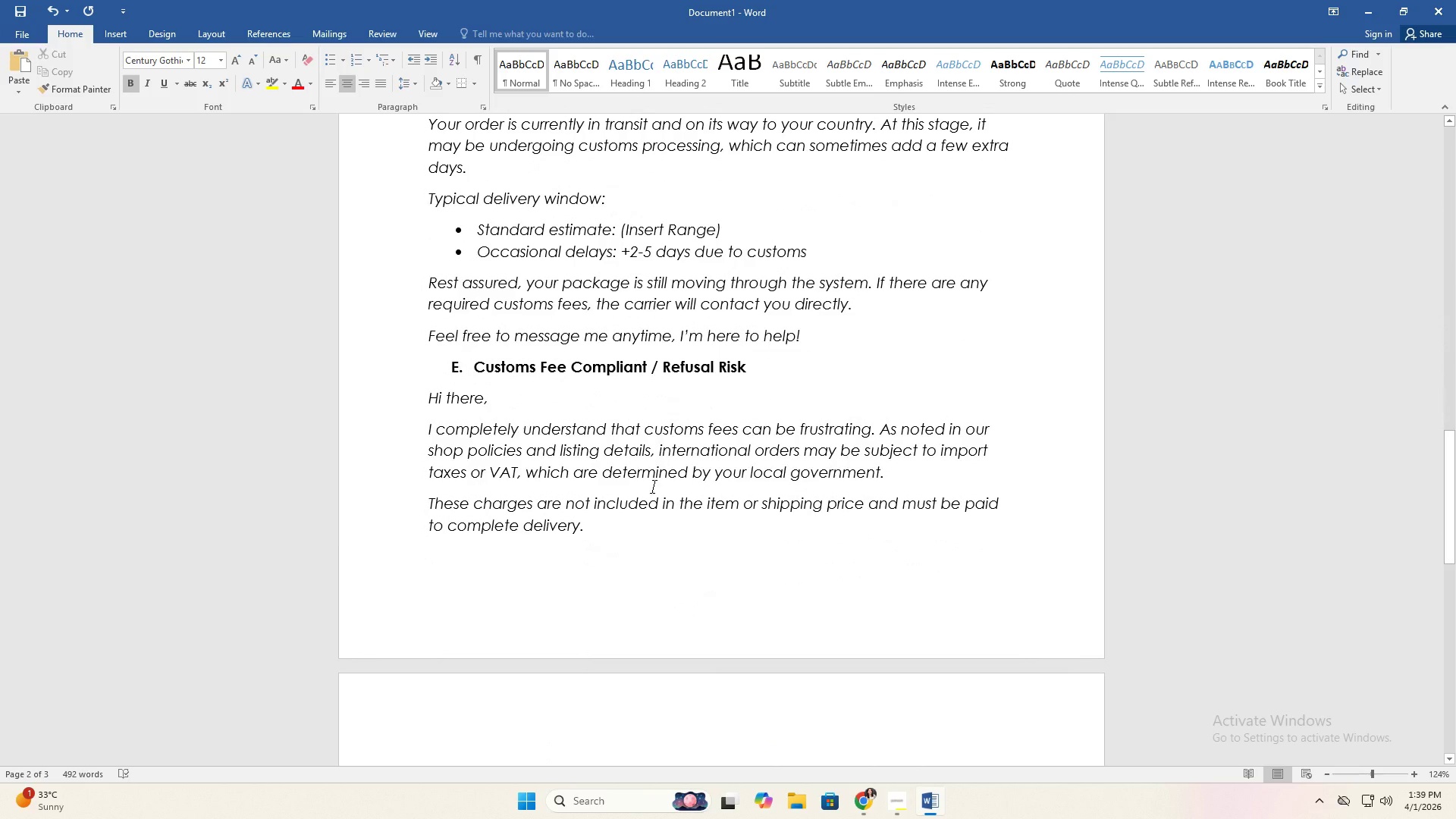 
key(Alt+Tab)
 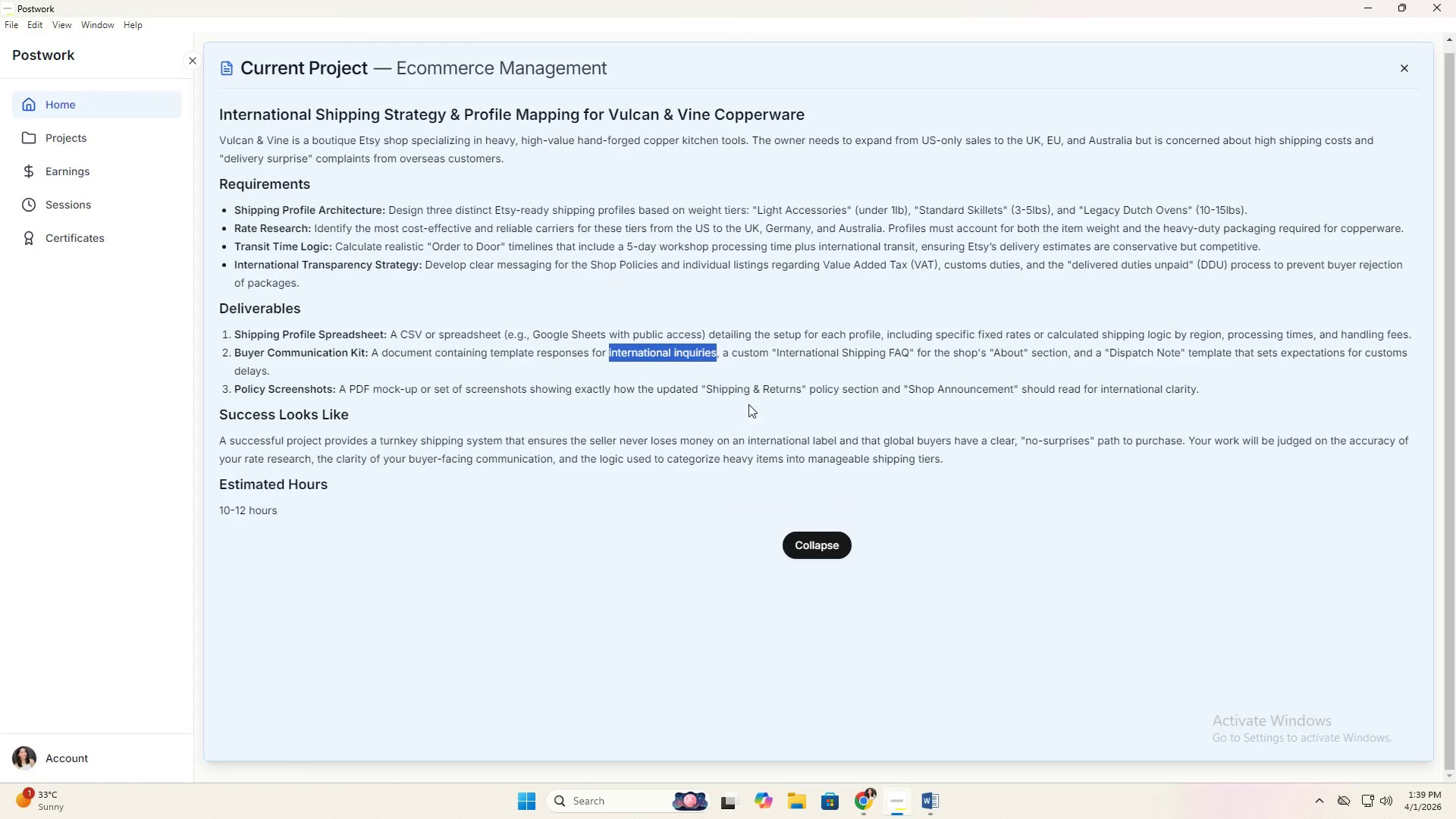 
scroll: coordinate [653, 490], scroll_direction: down, amount: 3.0
 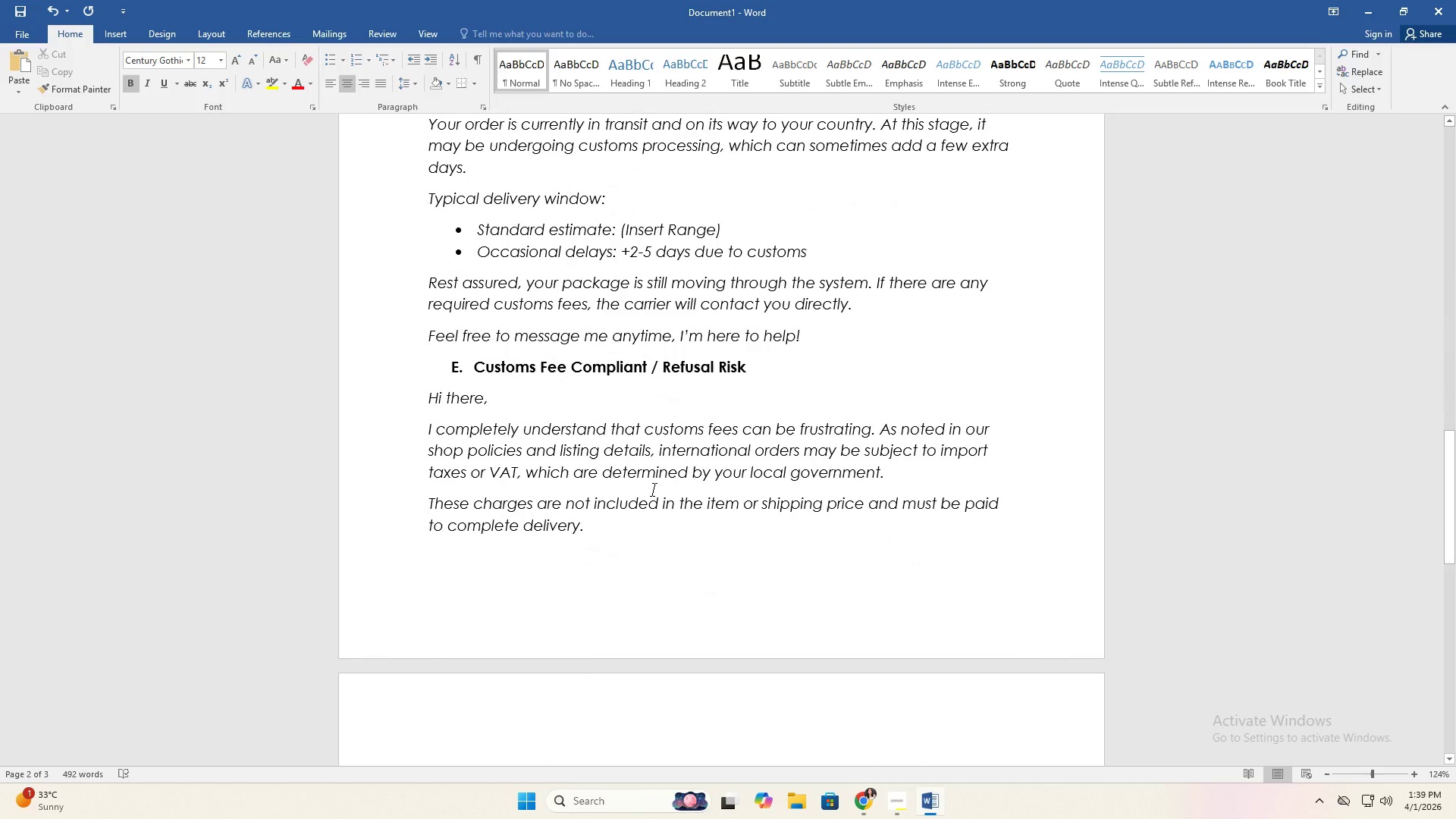 
left_click([768, 382])